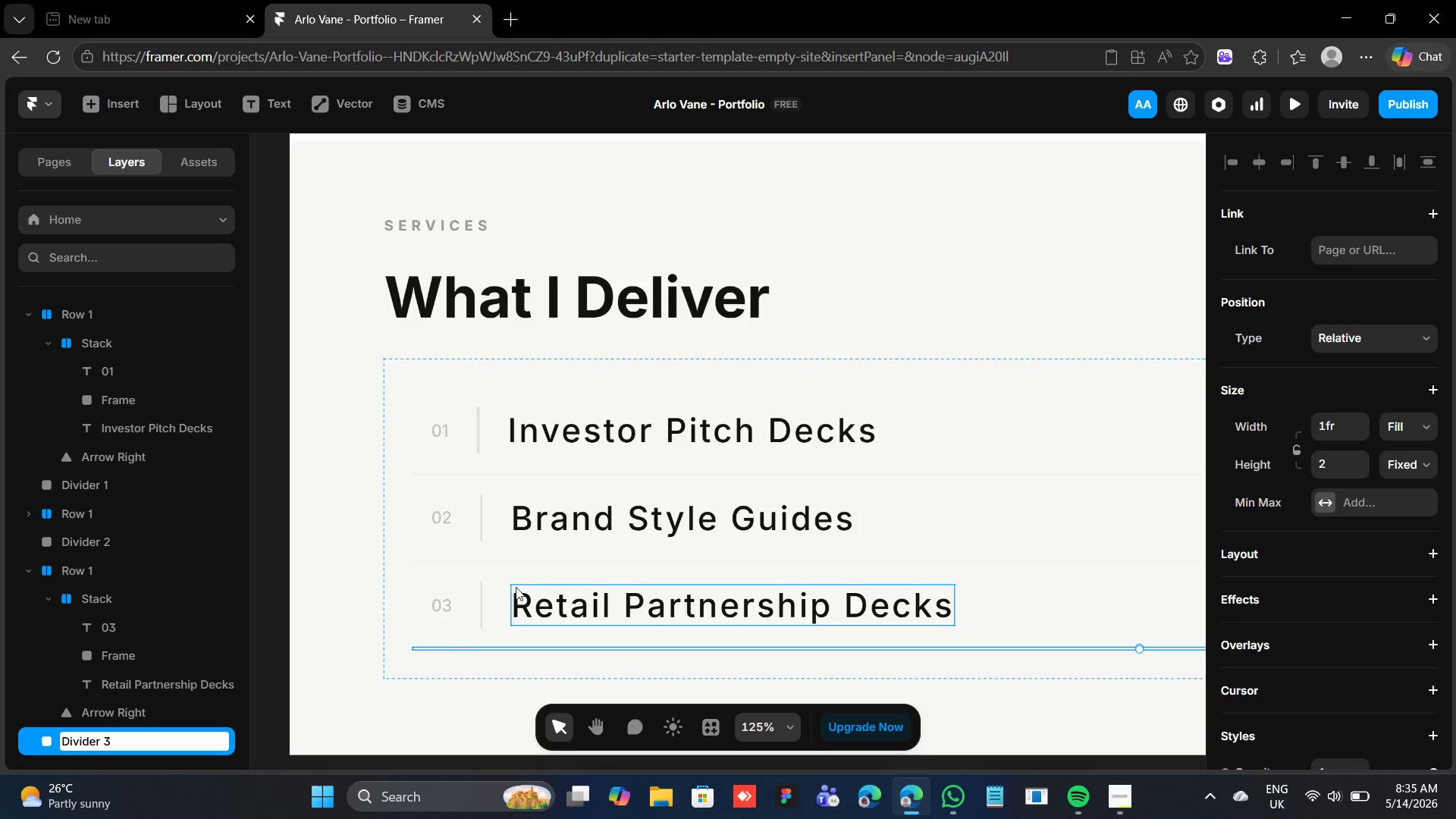 
wait(7.88)
 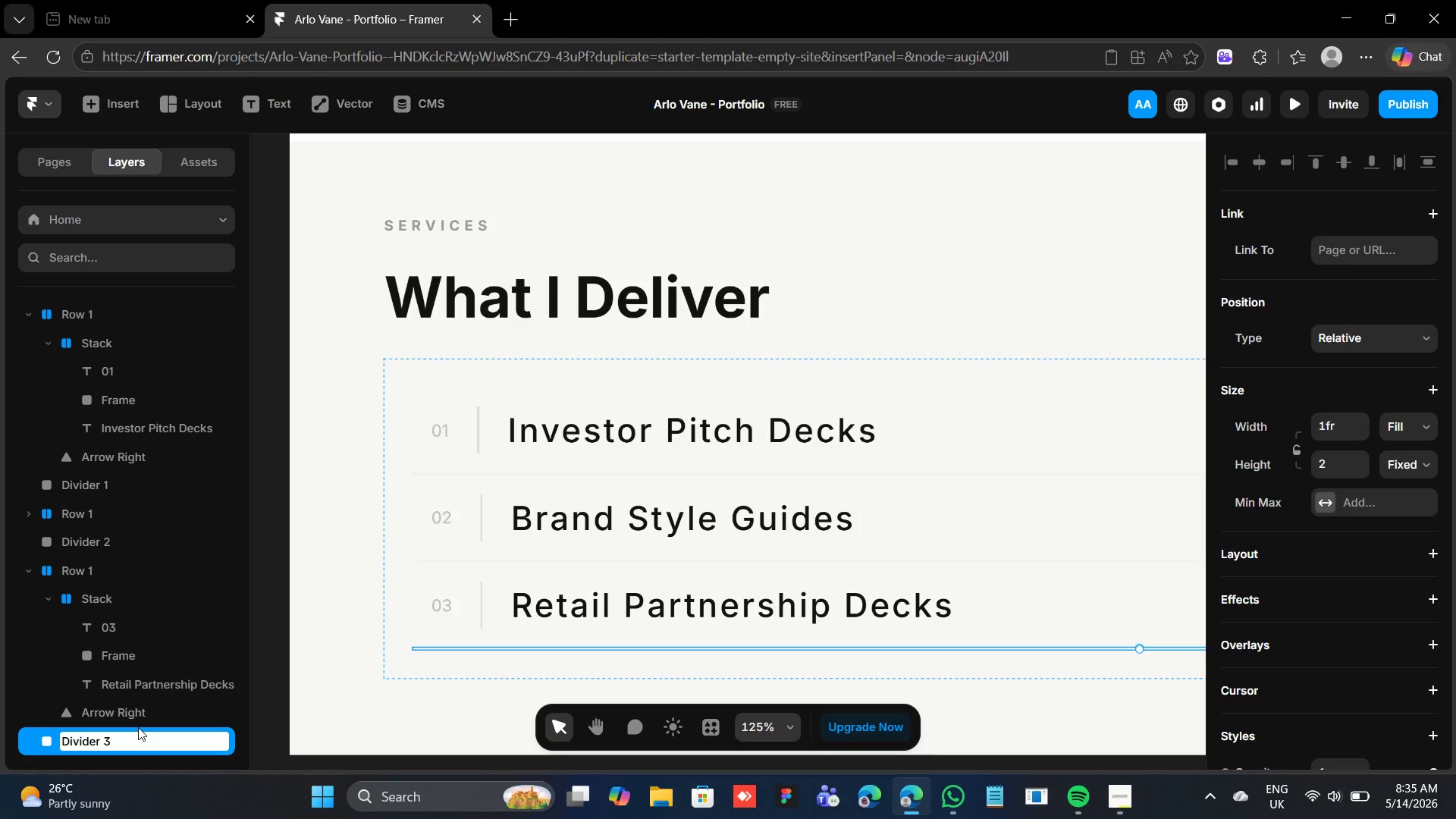 
left_click([1095, 595])
 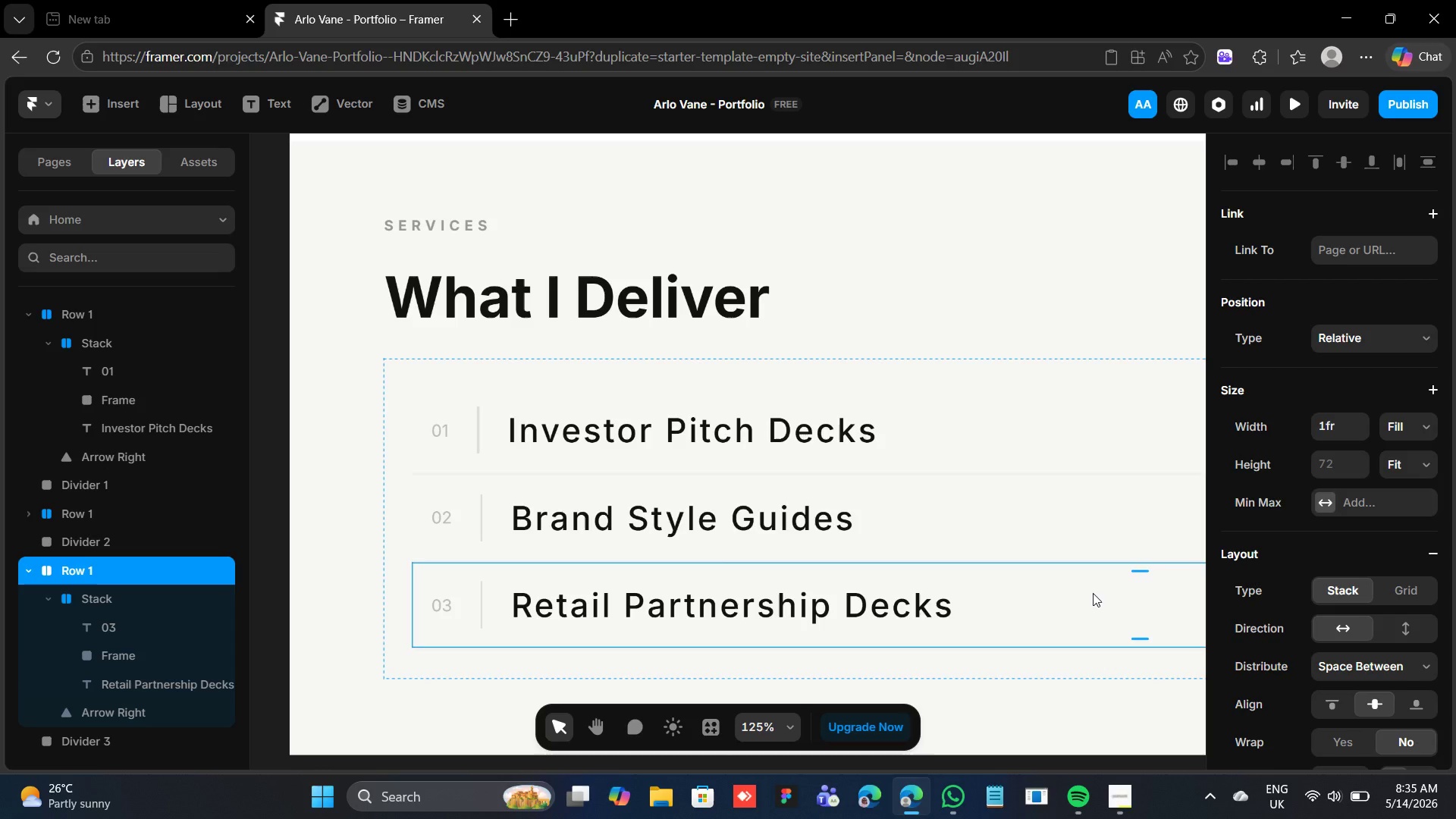 
wait(5.33)
 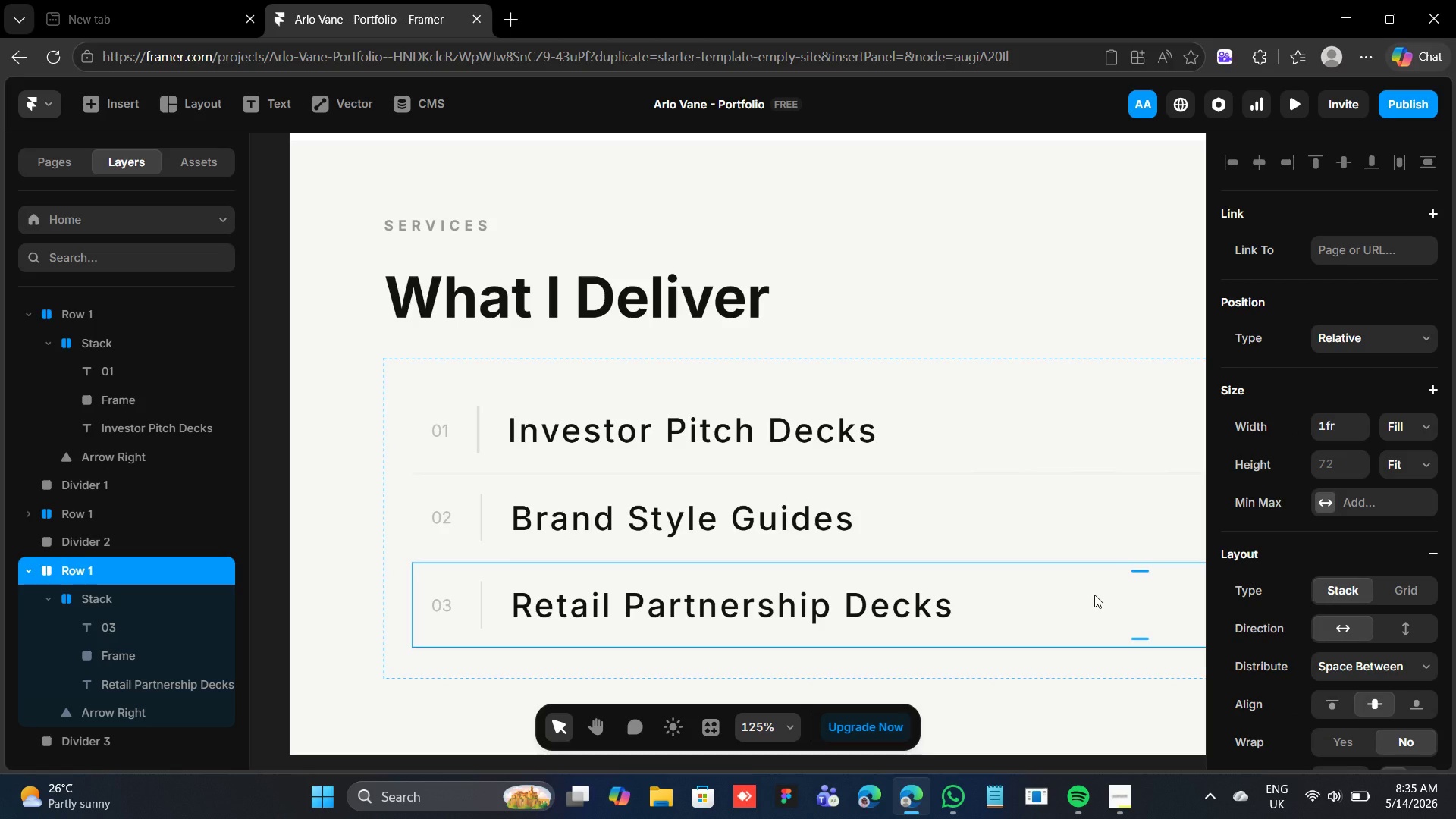 
key(Control+D)
 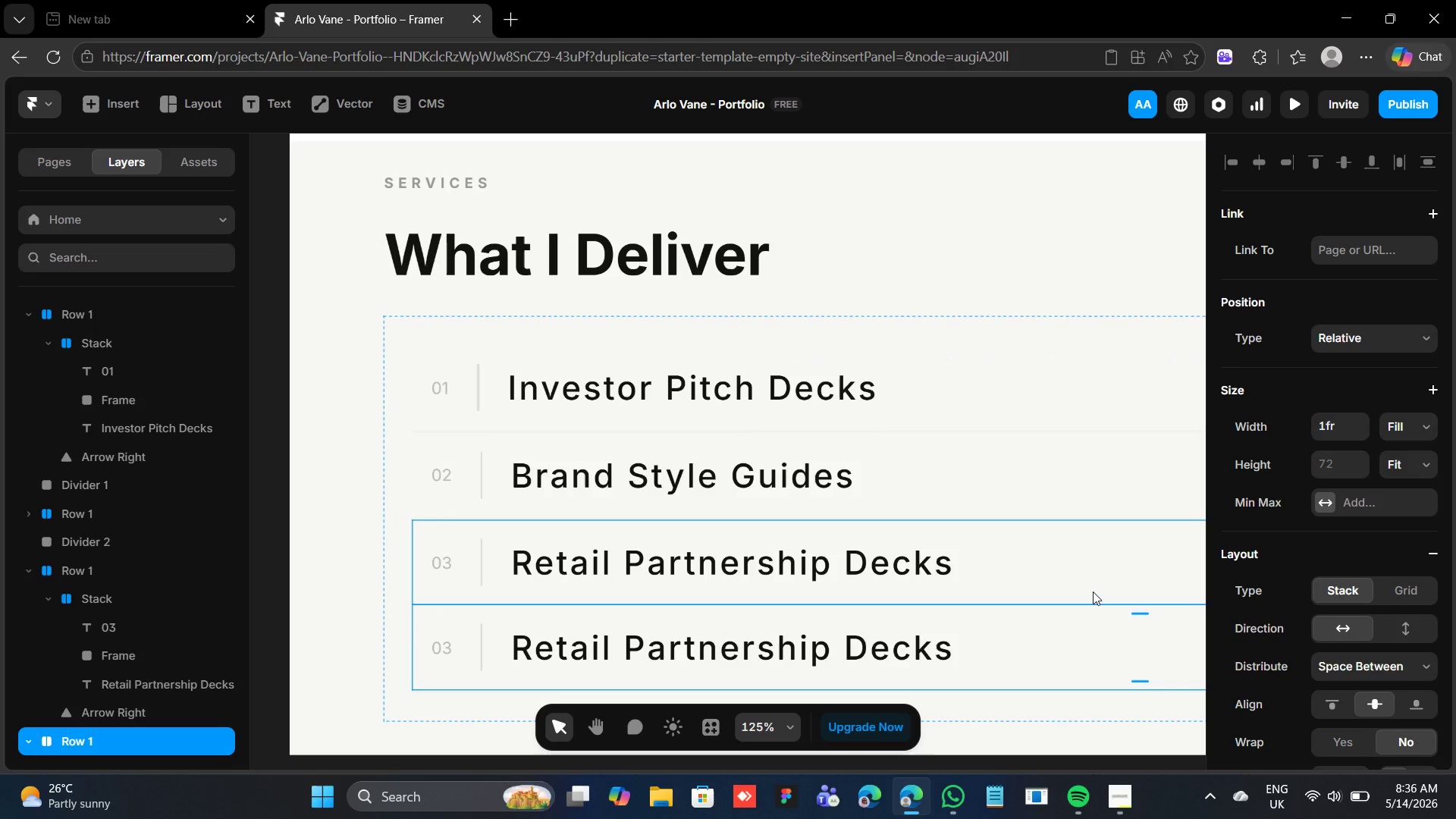 
key(ArrowDown)
 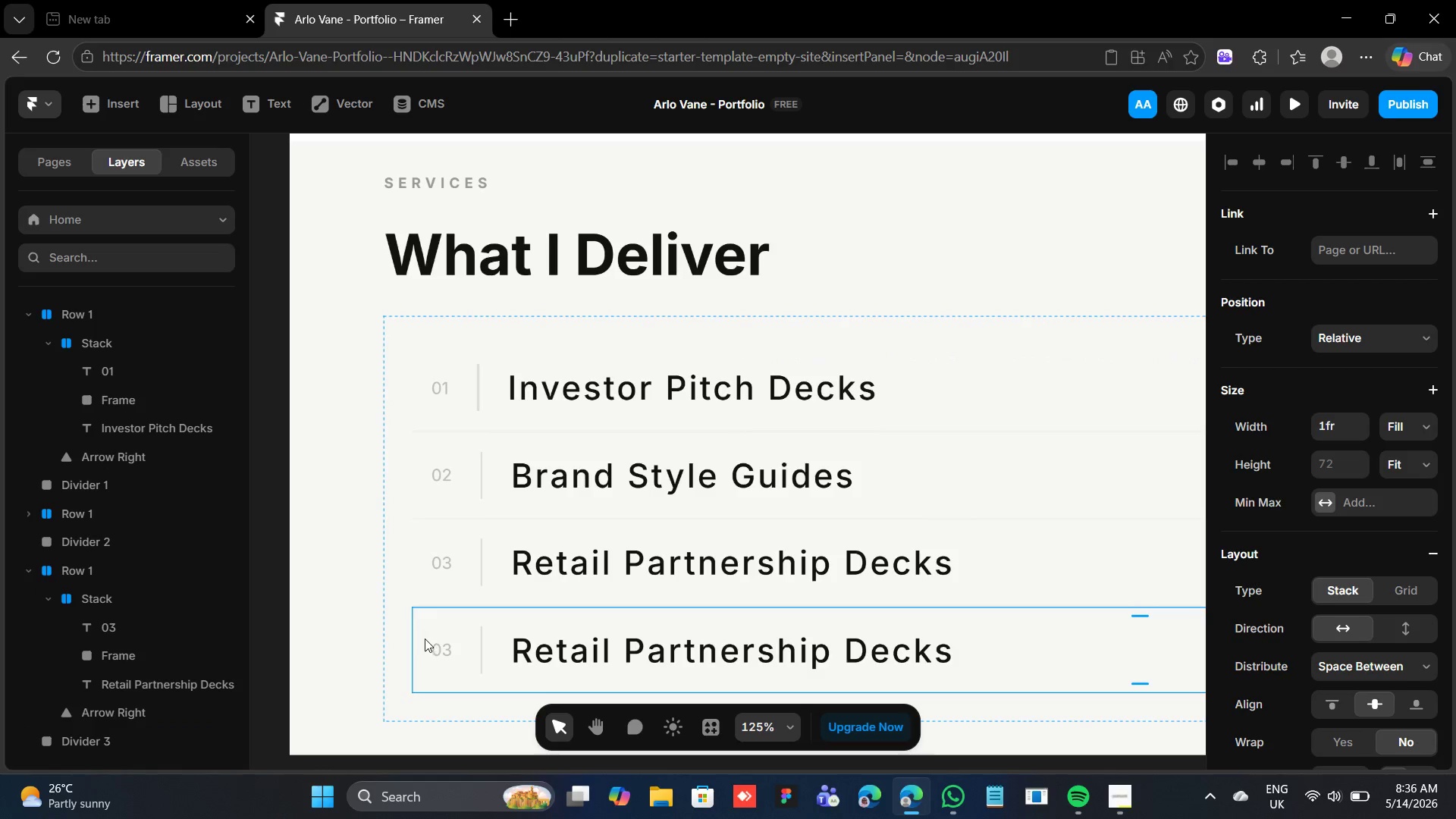 
double_click([447, 654])
 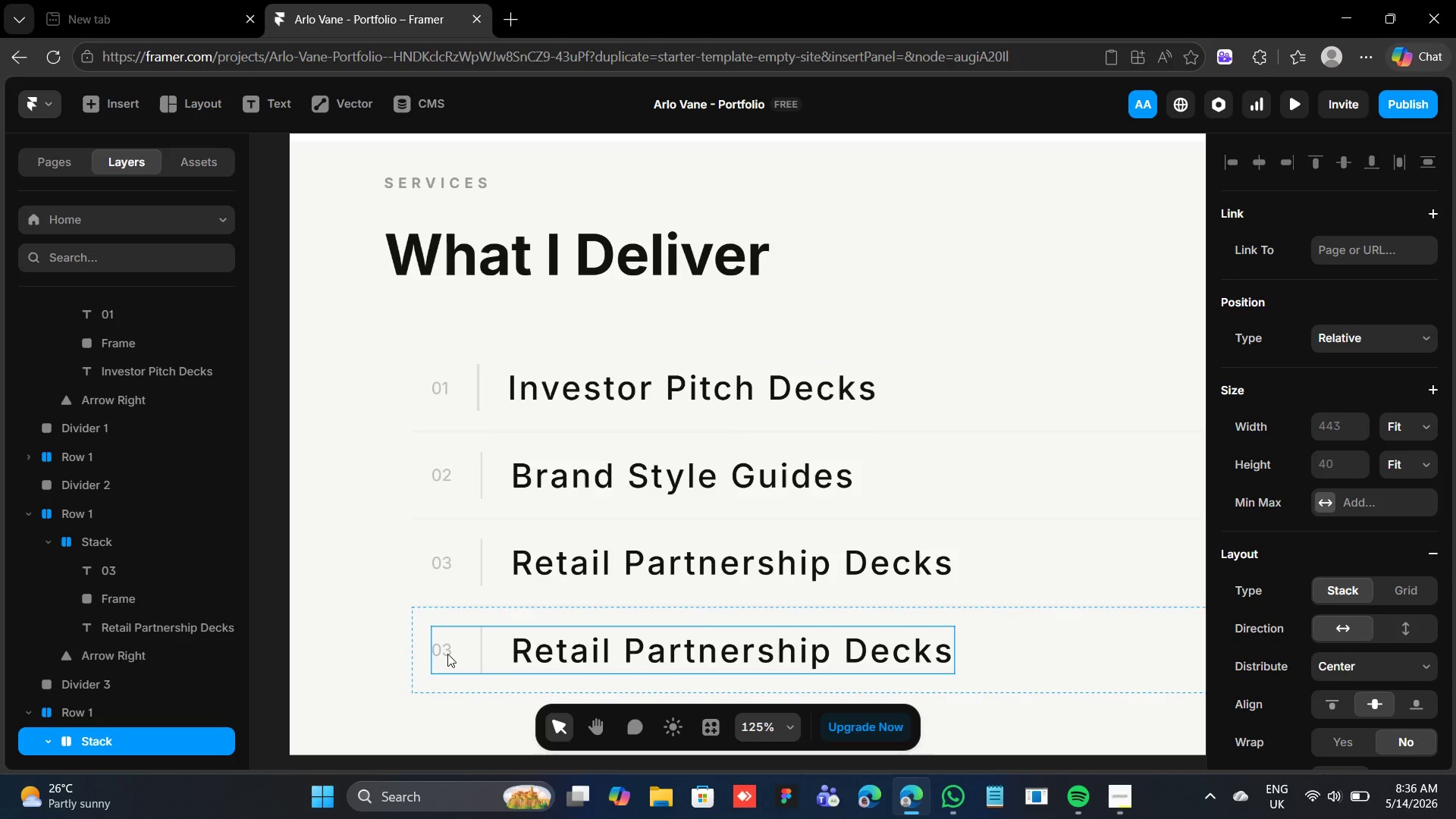 
triple_click([447, 654])
 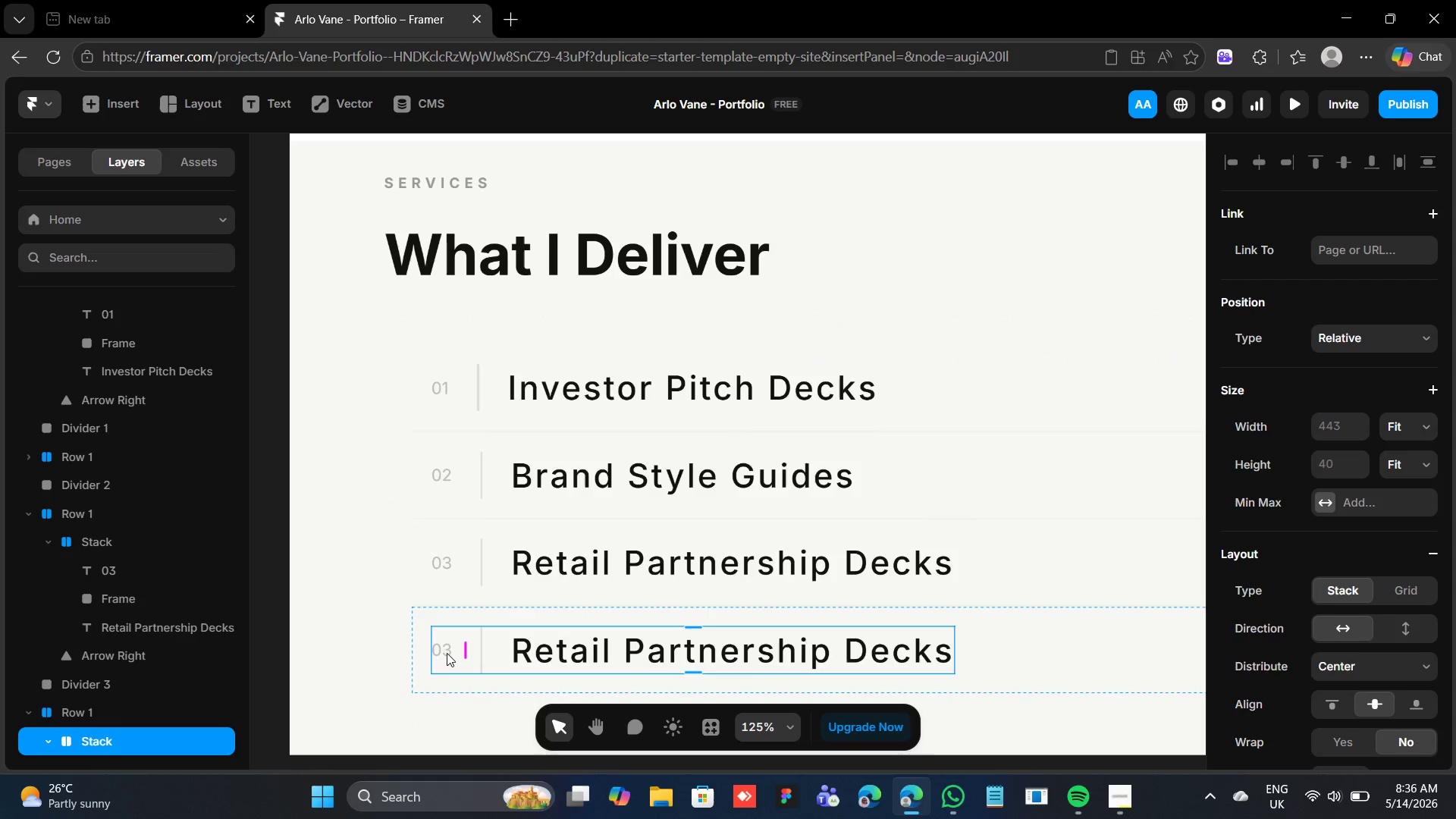 
triple_click([447, 653])
 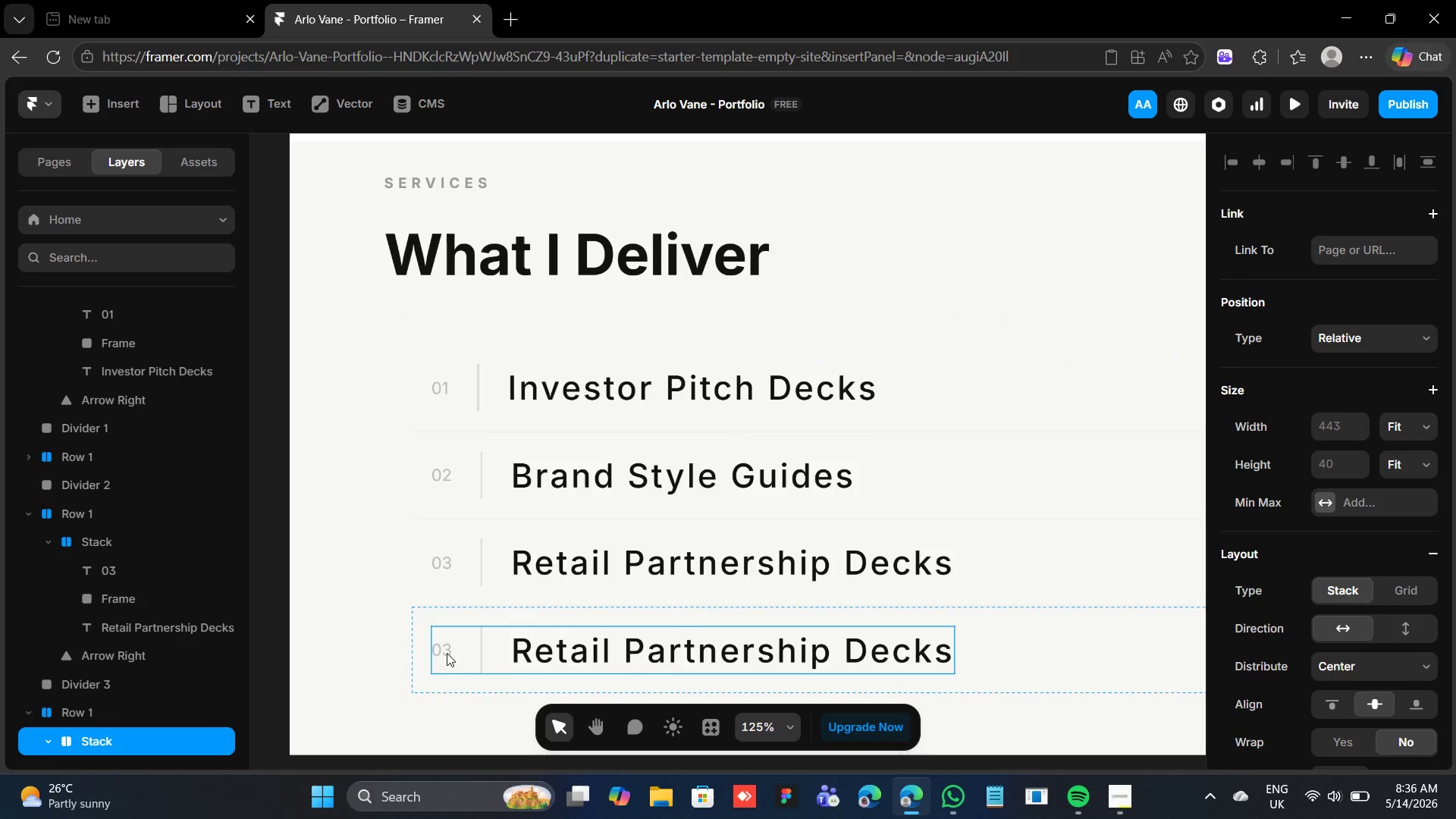 
triple_click([447, 653])
 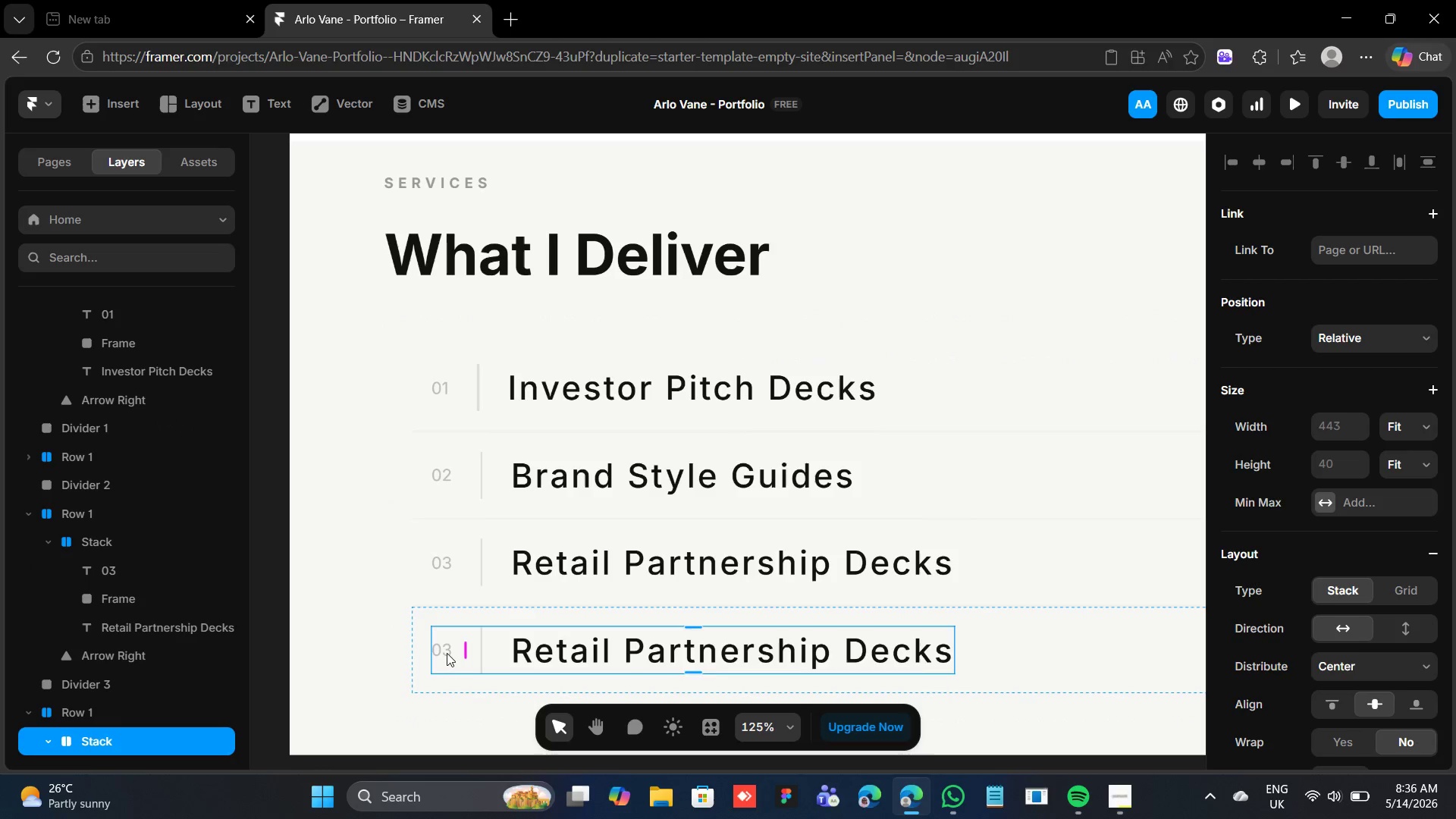 
triple_click([447, 653])
 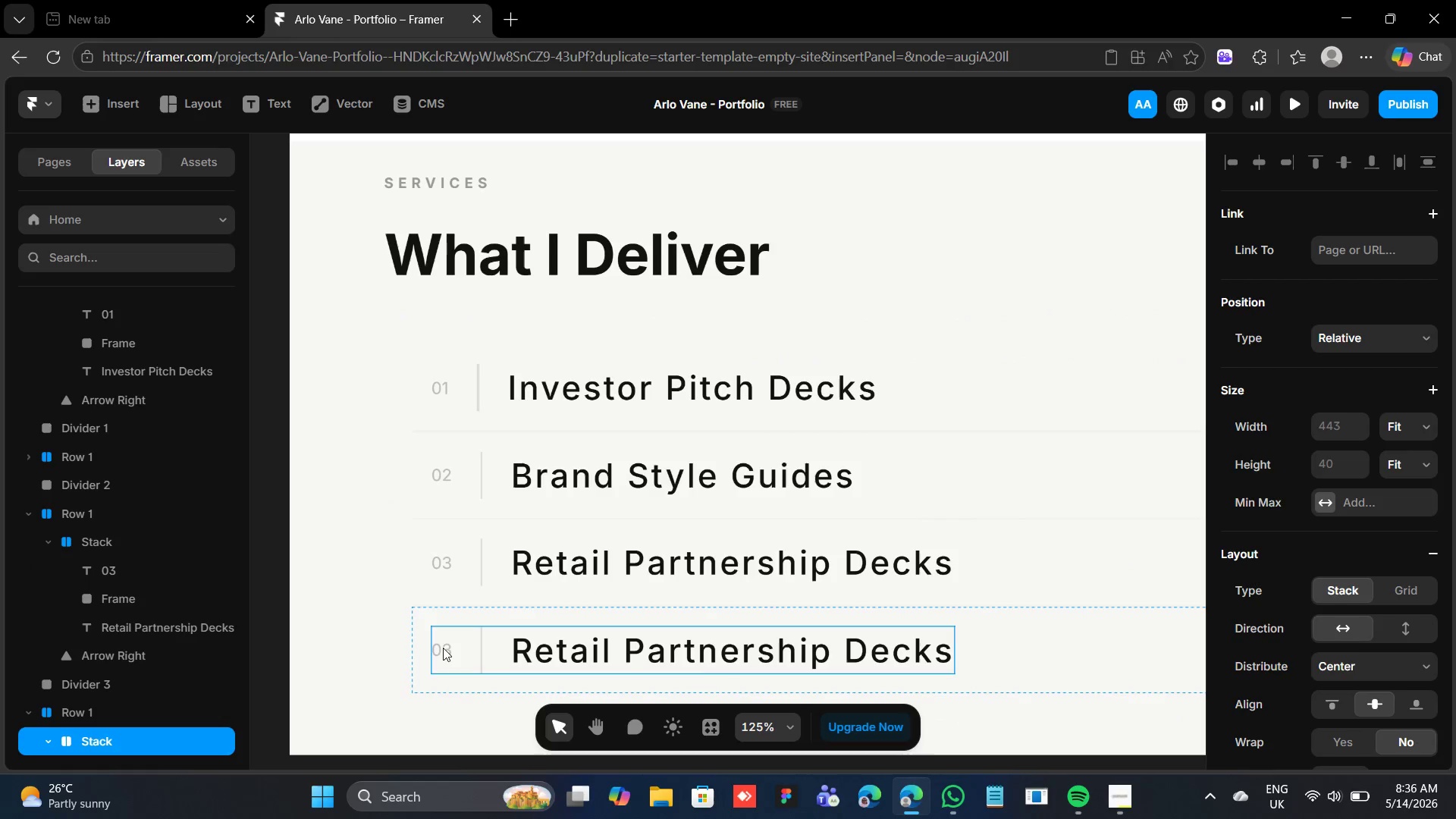 
triple_click([443, 648])
 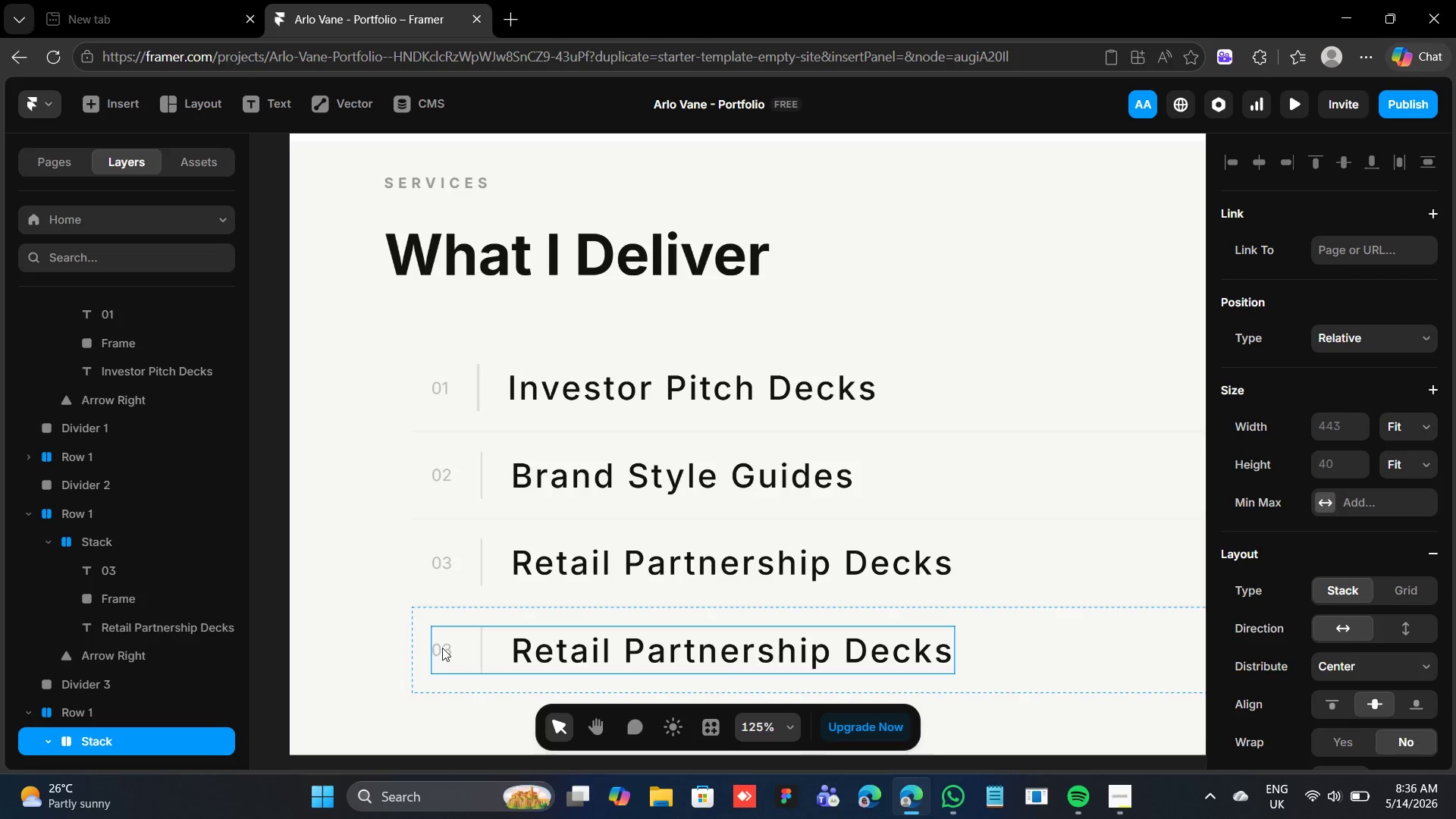 
triple_click([442, 648])
 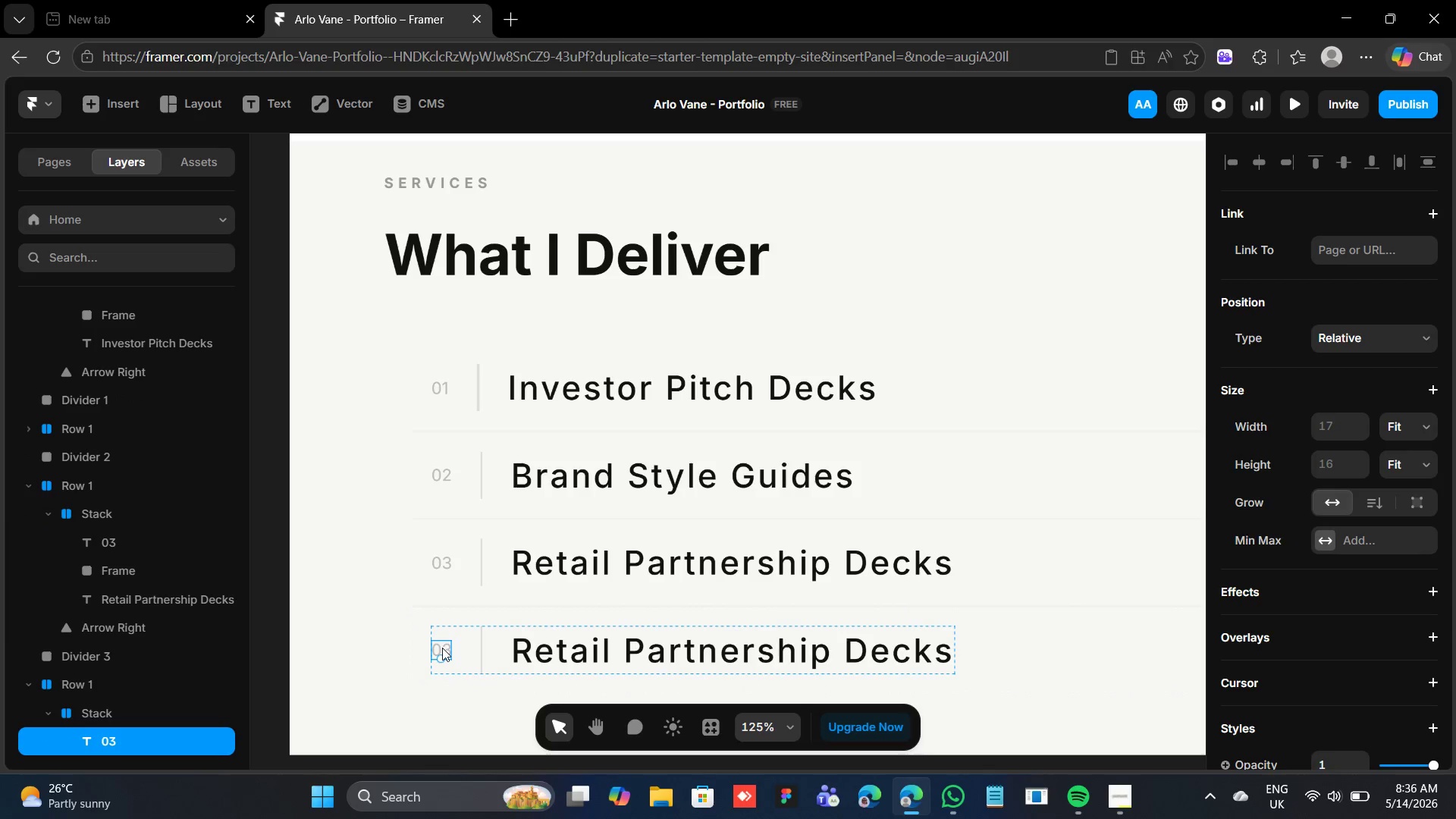 
triple_click([442, 648])
 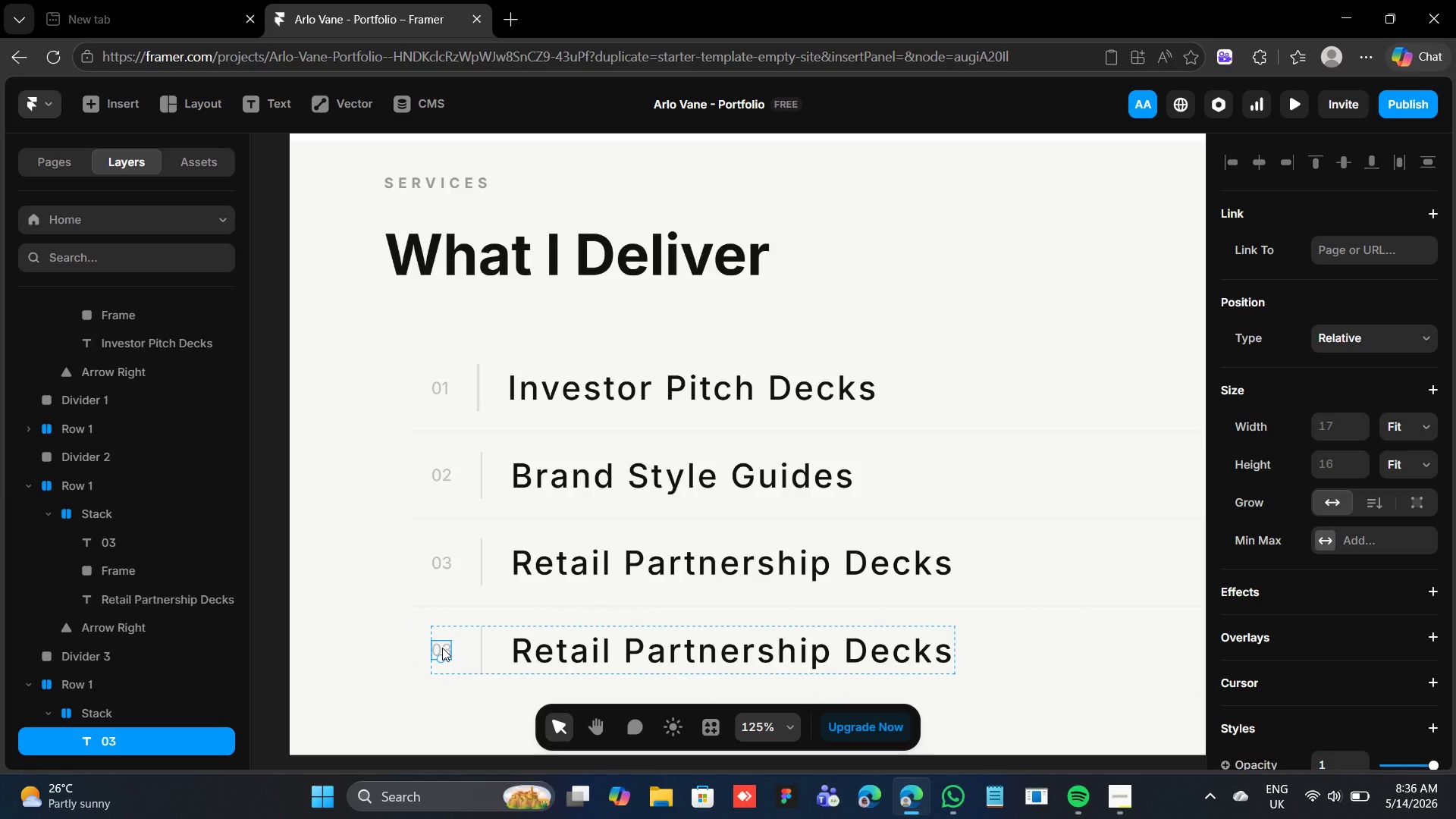 
triple_click([442, 648])
 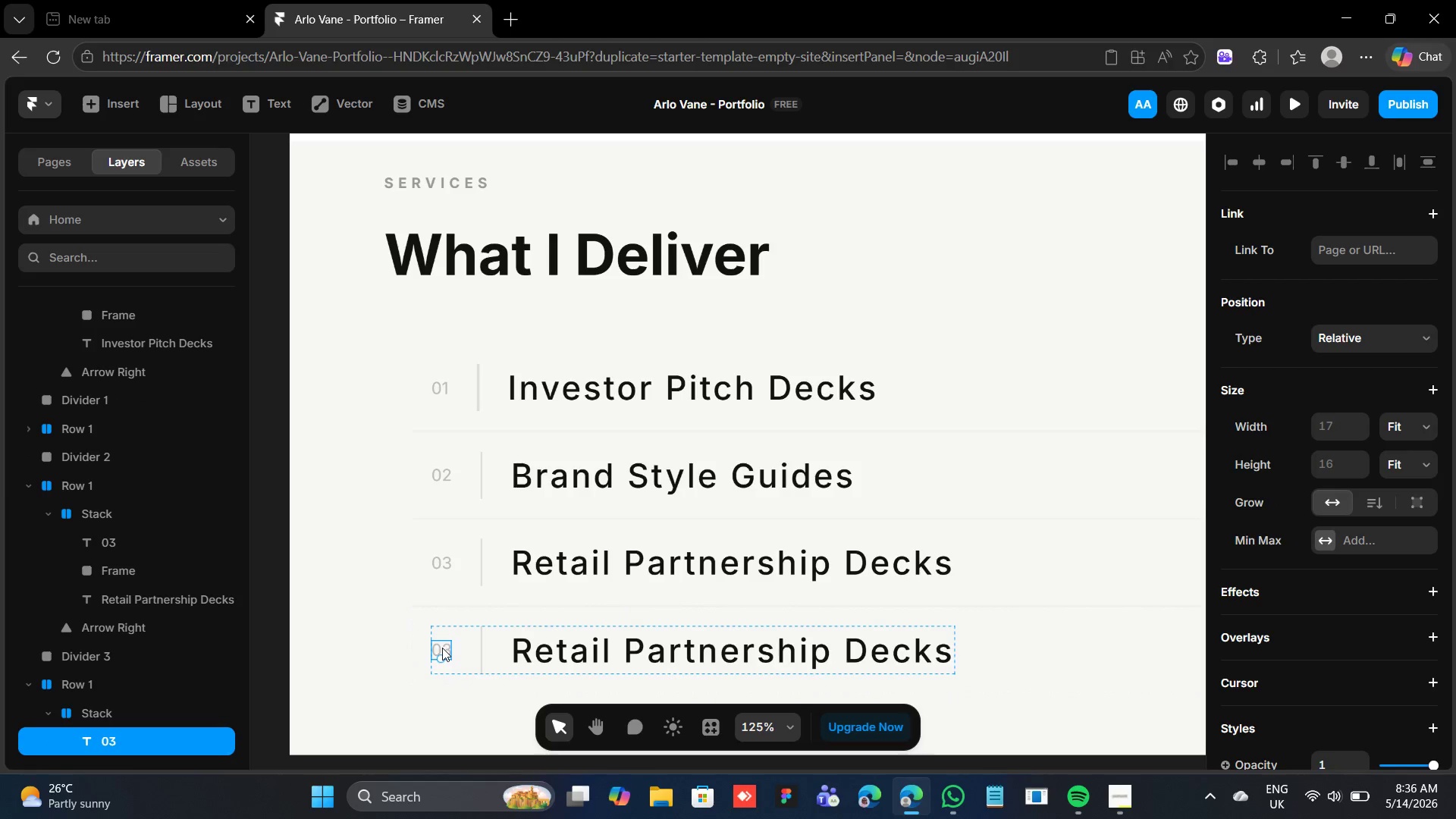 
triple_click([442, 648])
 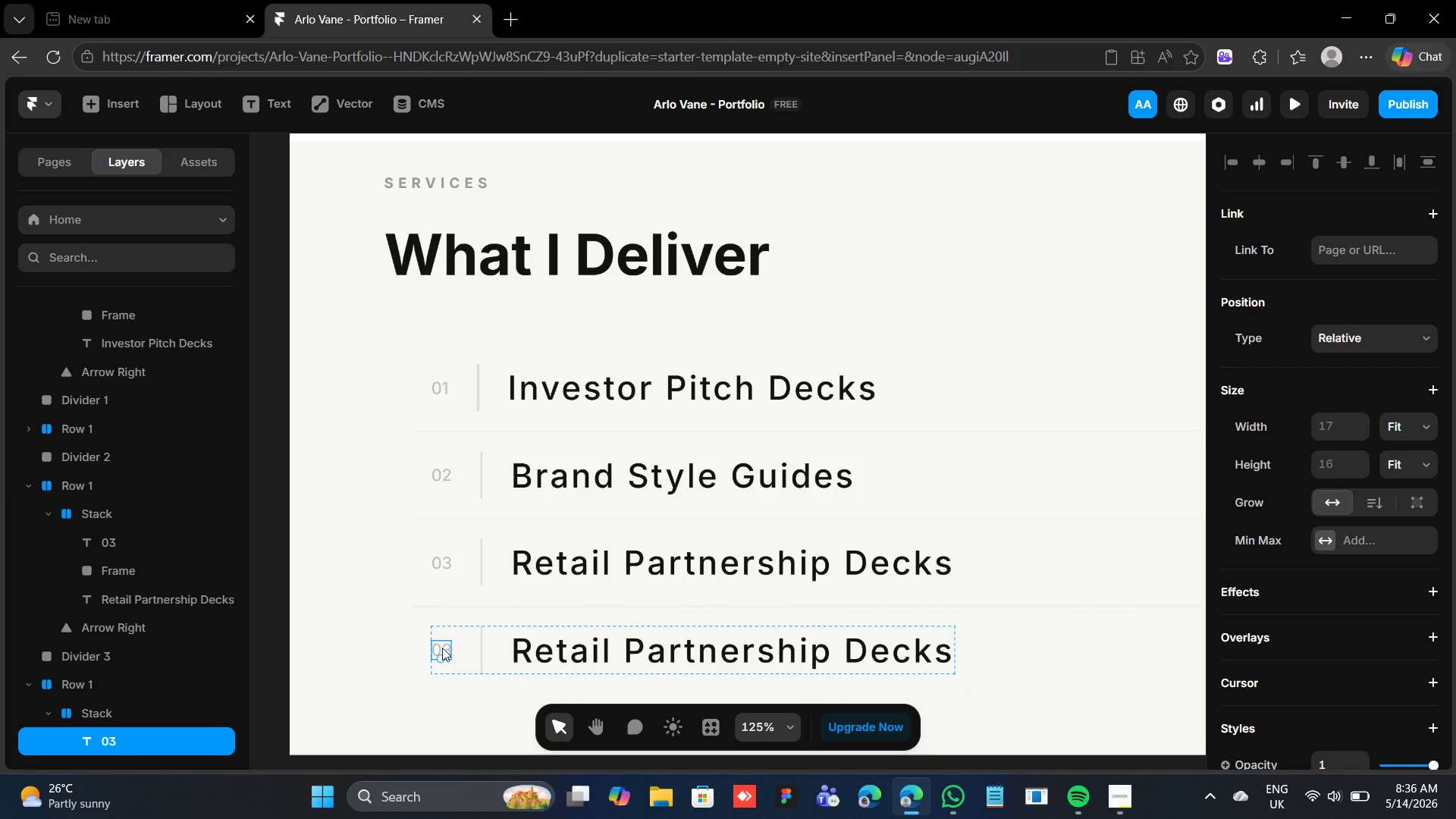 
triple_click([442, 648])
 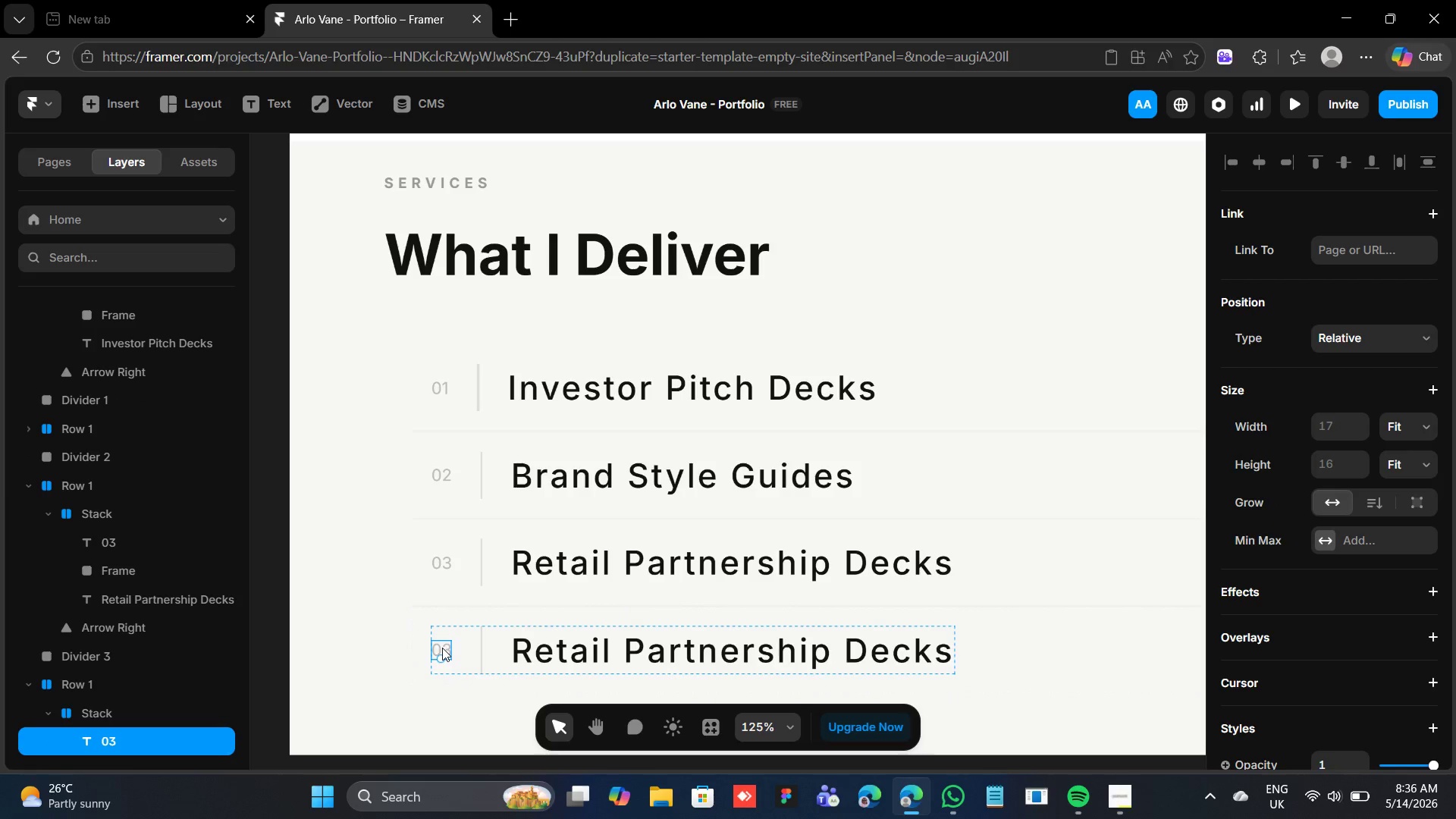 
triple_click([442, 648])
 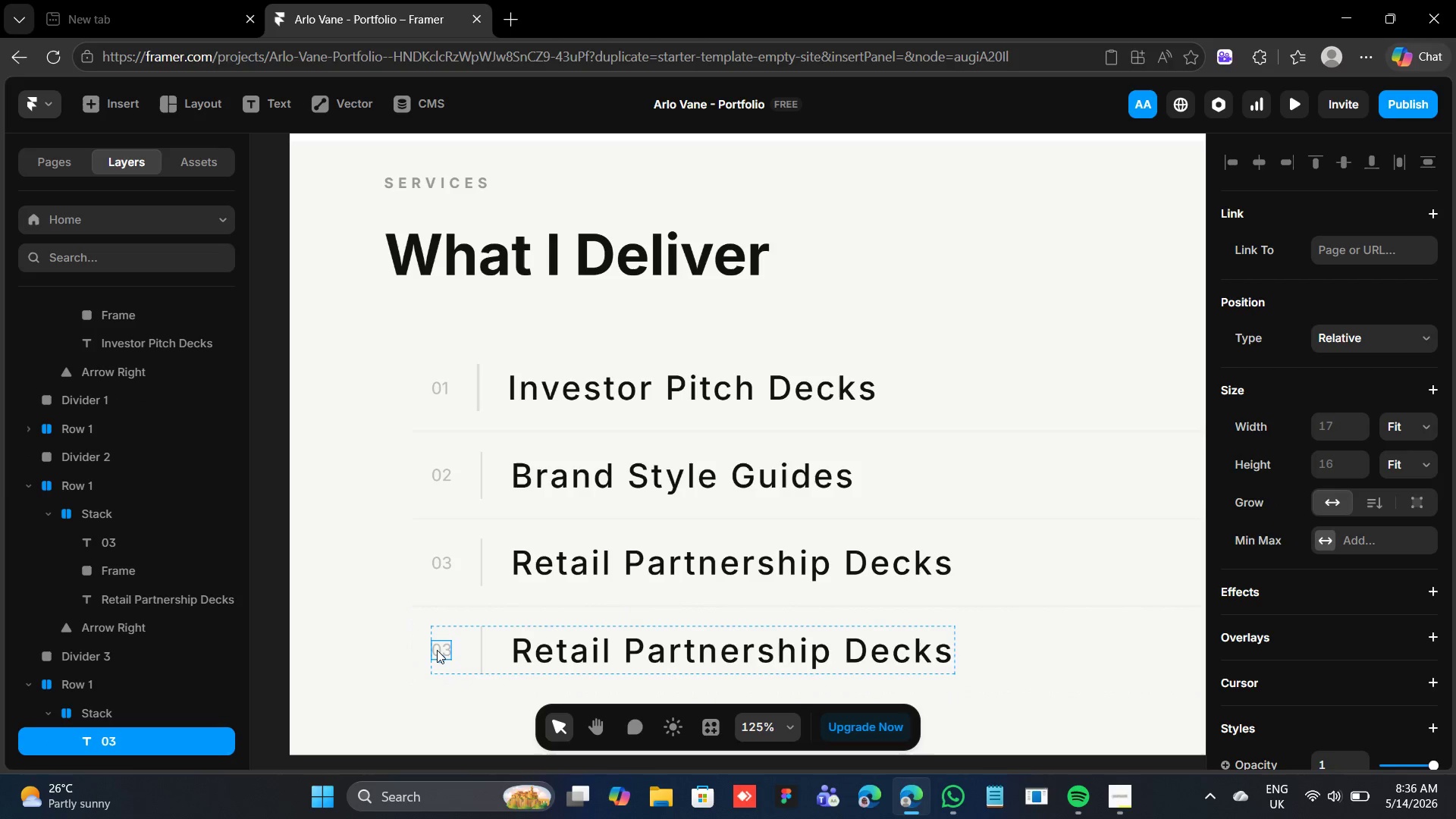 
left_click([437, 650])
 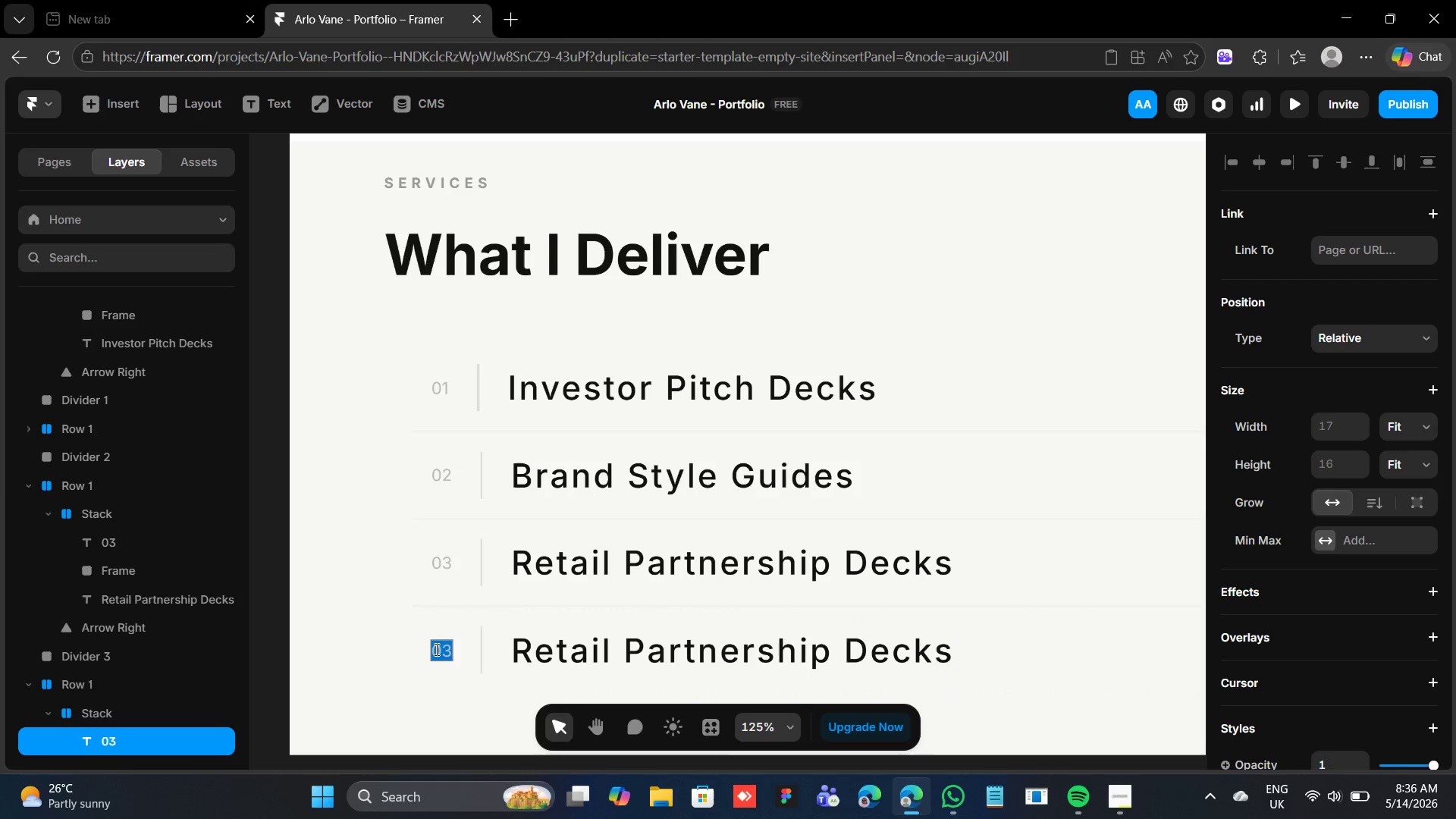 
triple_click([435, 649])
 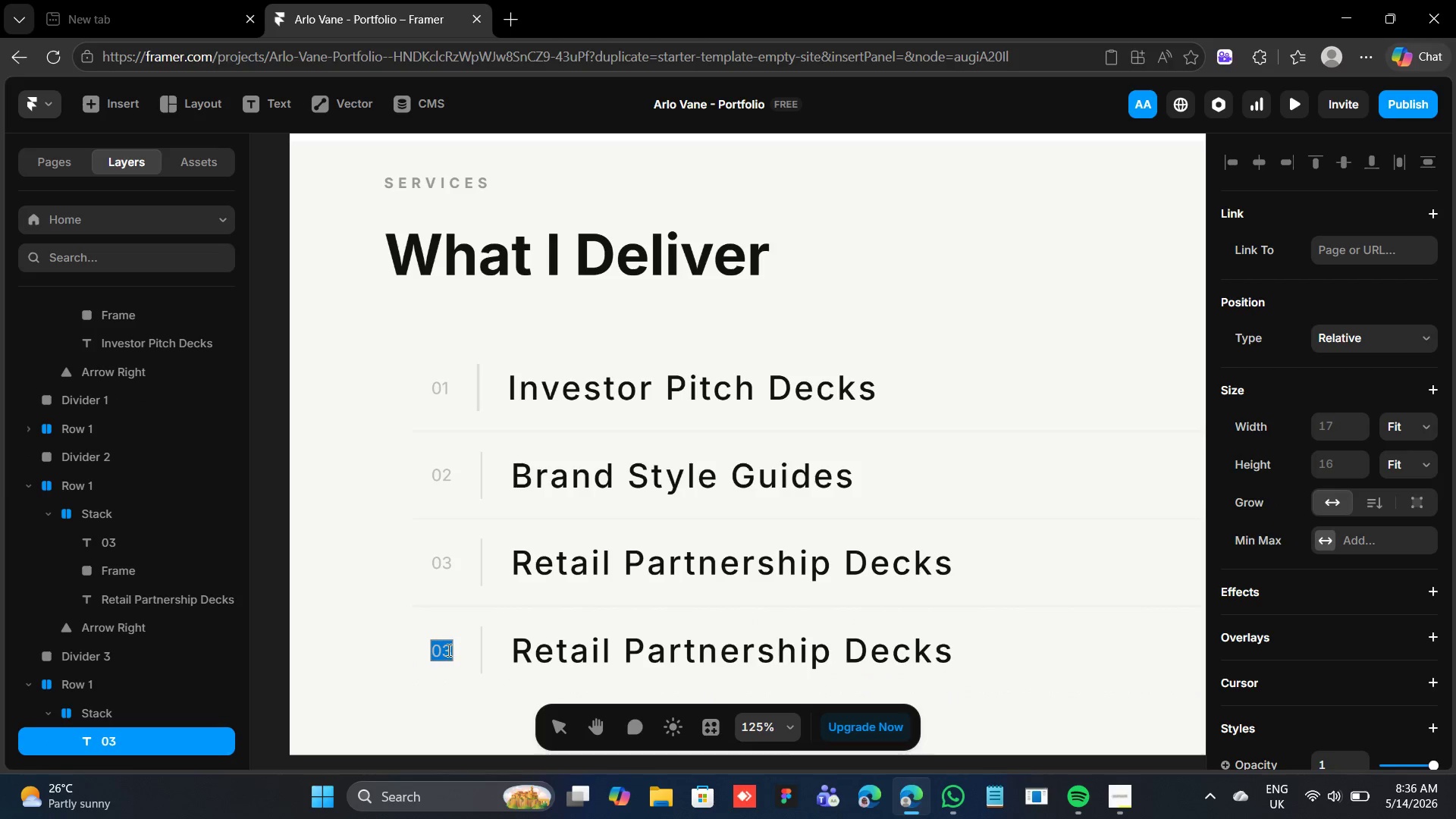 
left_click([447, 649])
 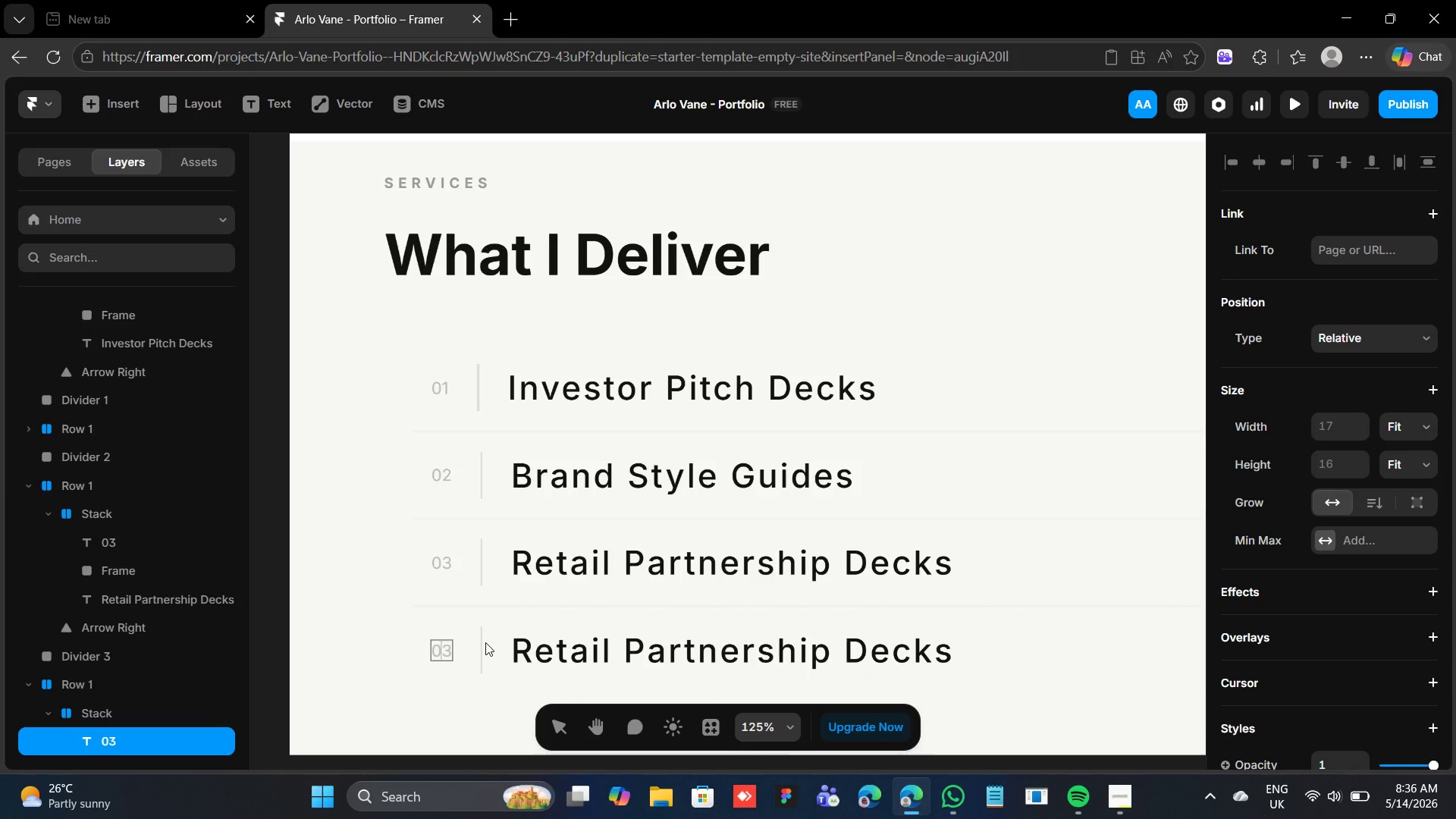 
key(ArrowRight)
 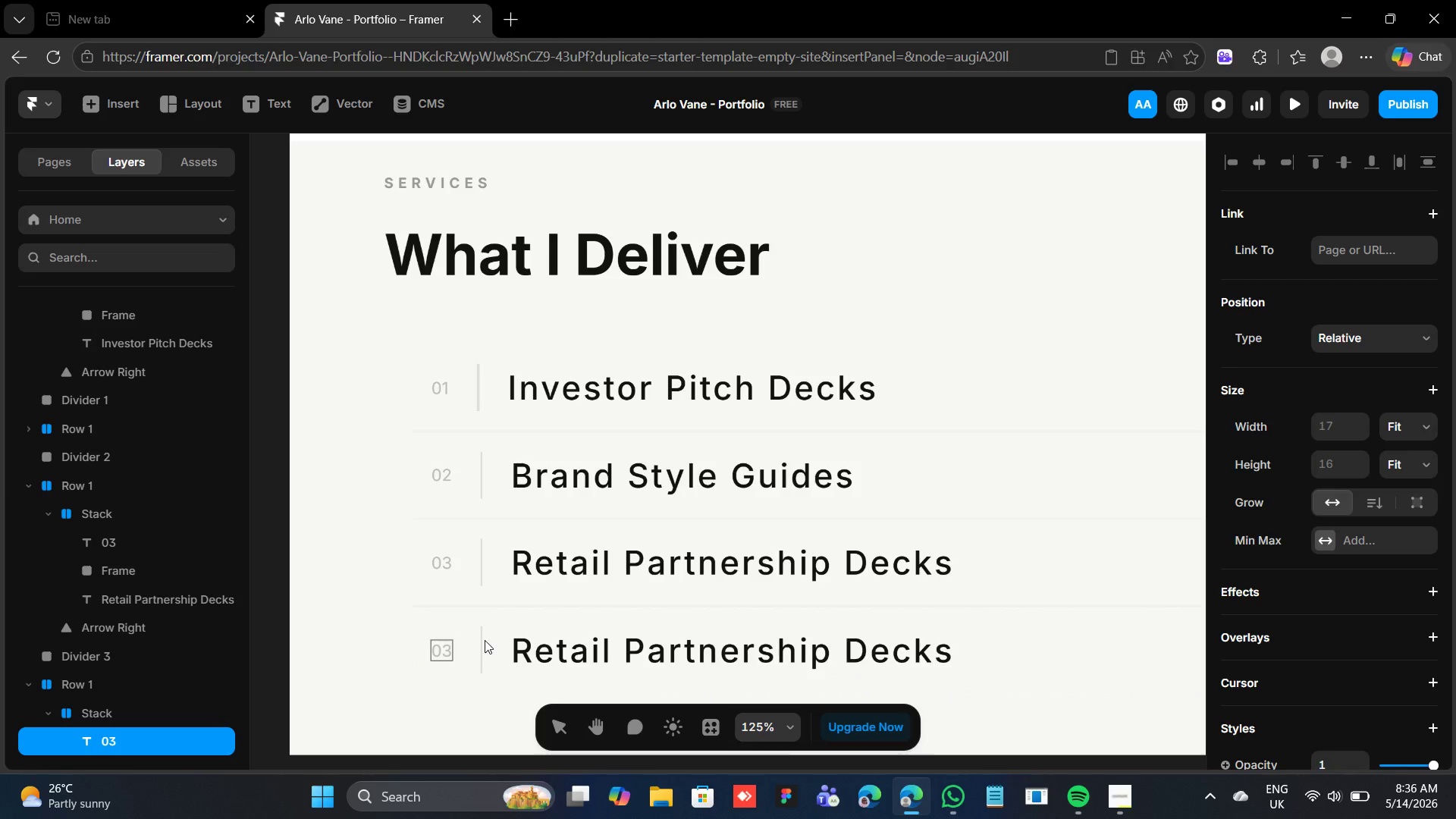 
key(Backspace)
 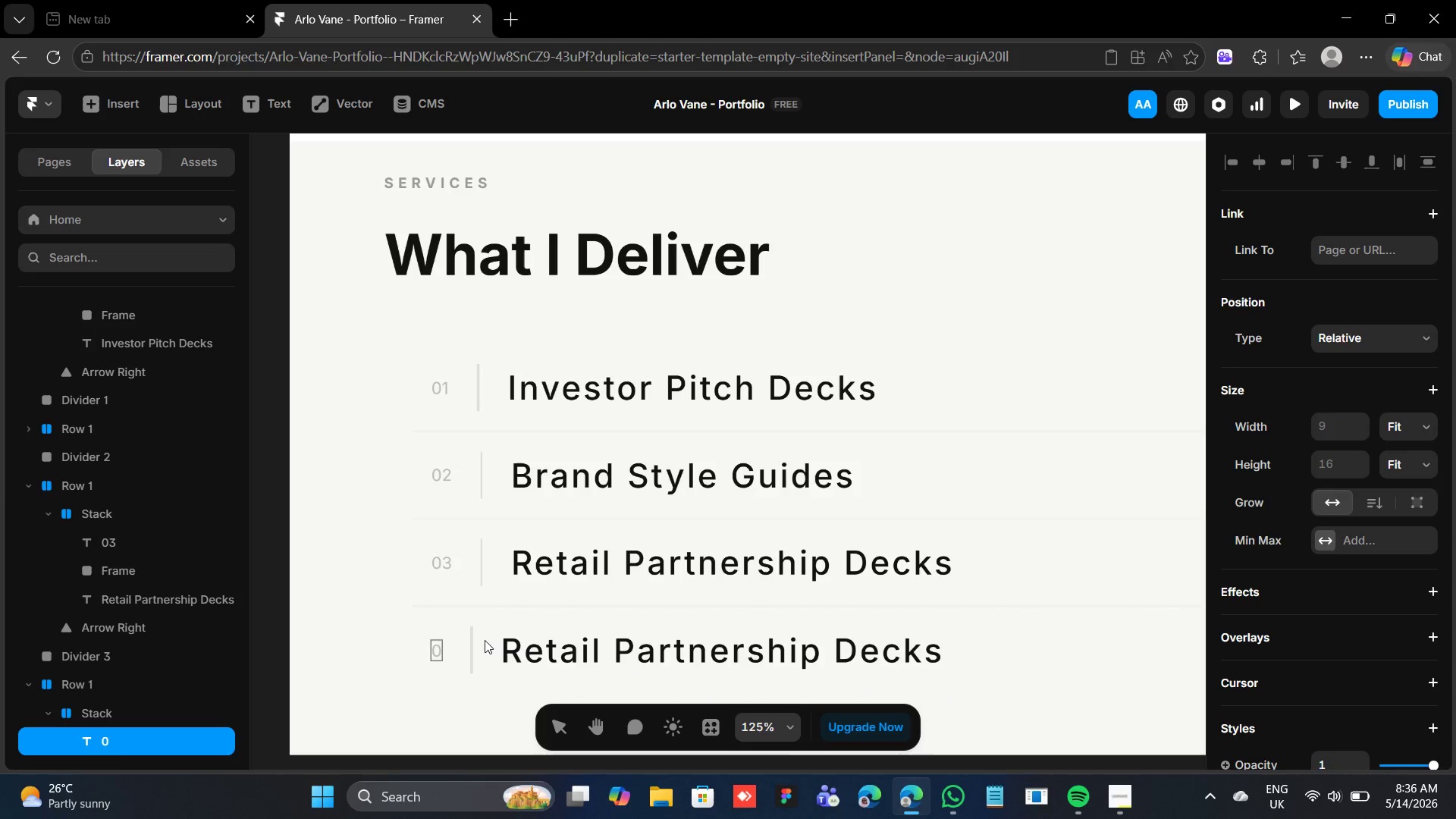 
key(4)
 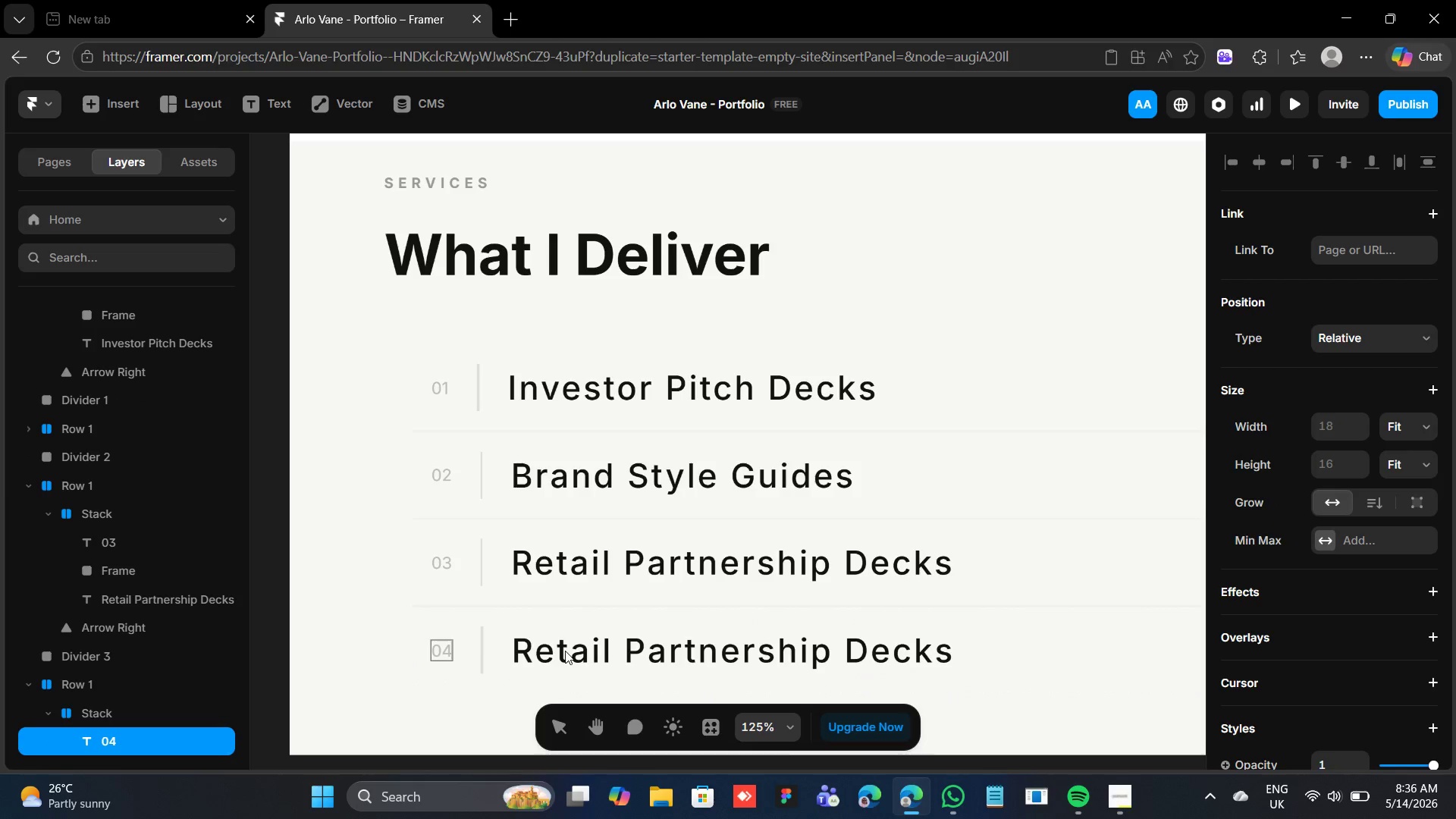 
left_click([565, 651])
 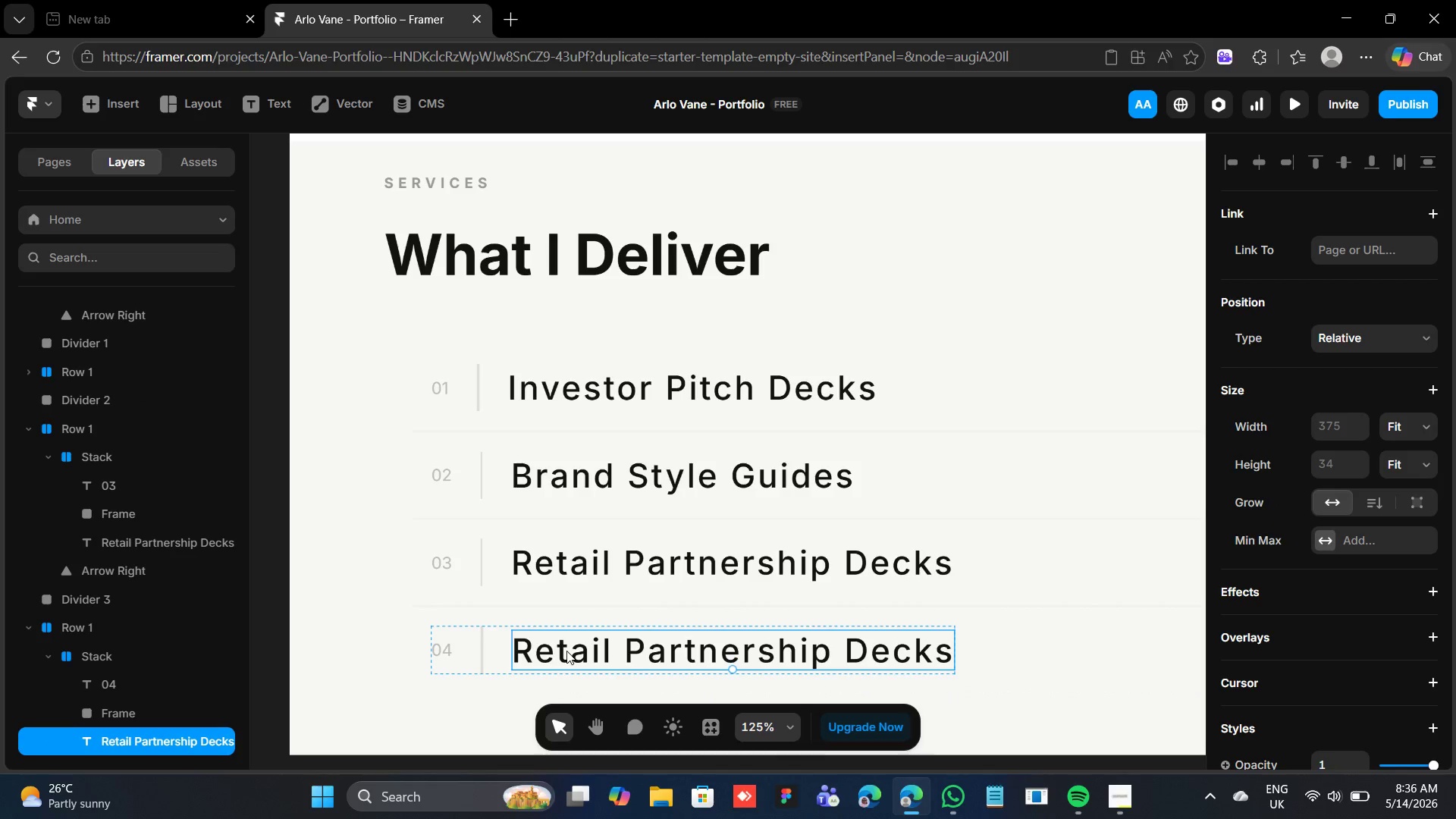 
triple_click([566, 651])
 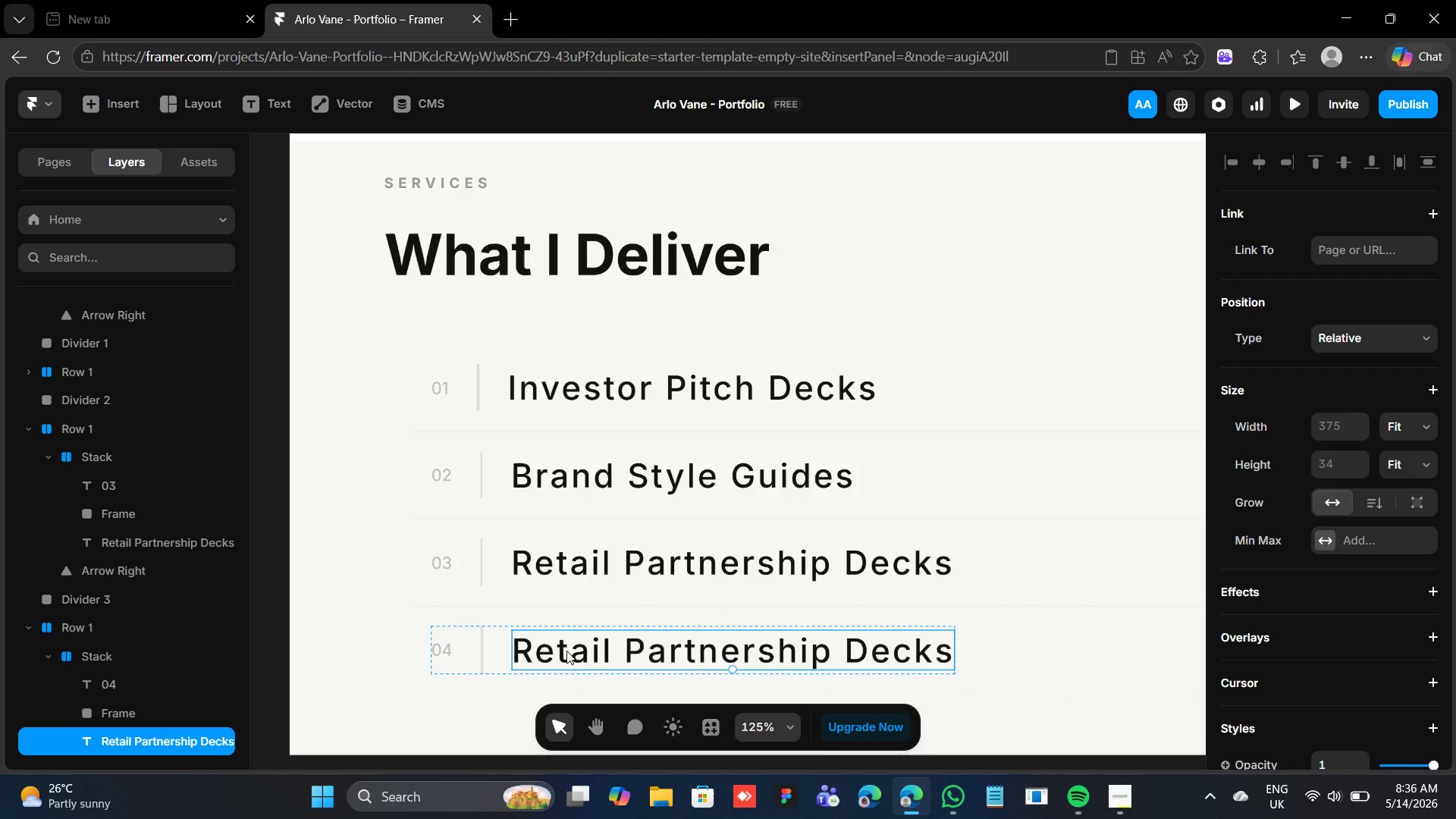 
triple_click([566, 651])
 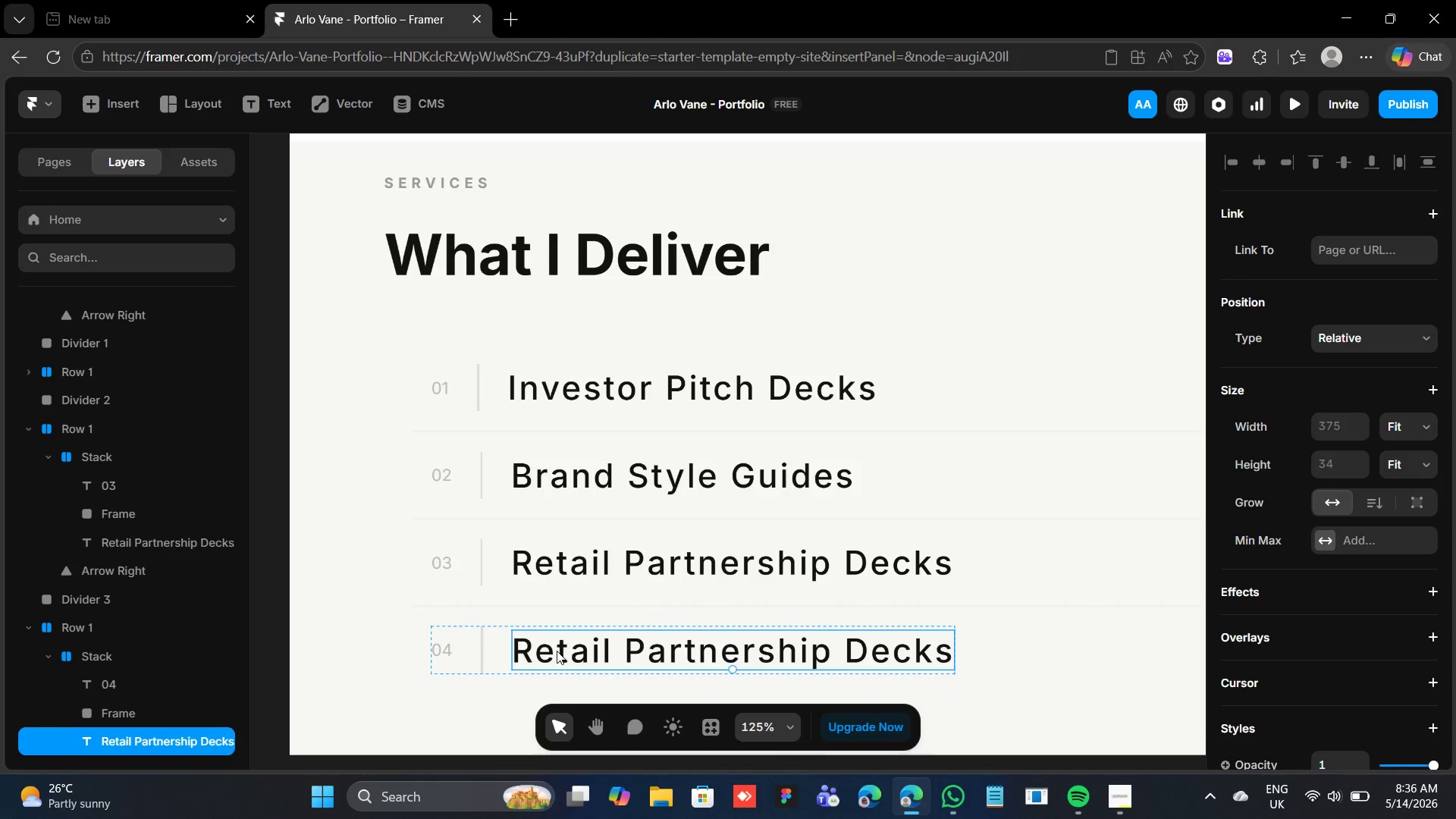 
double_click([557, 651])
 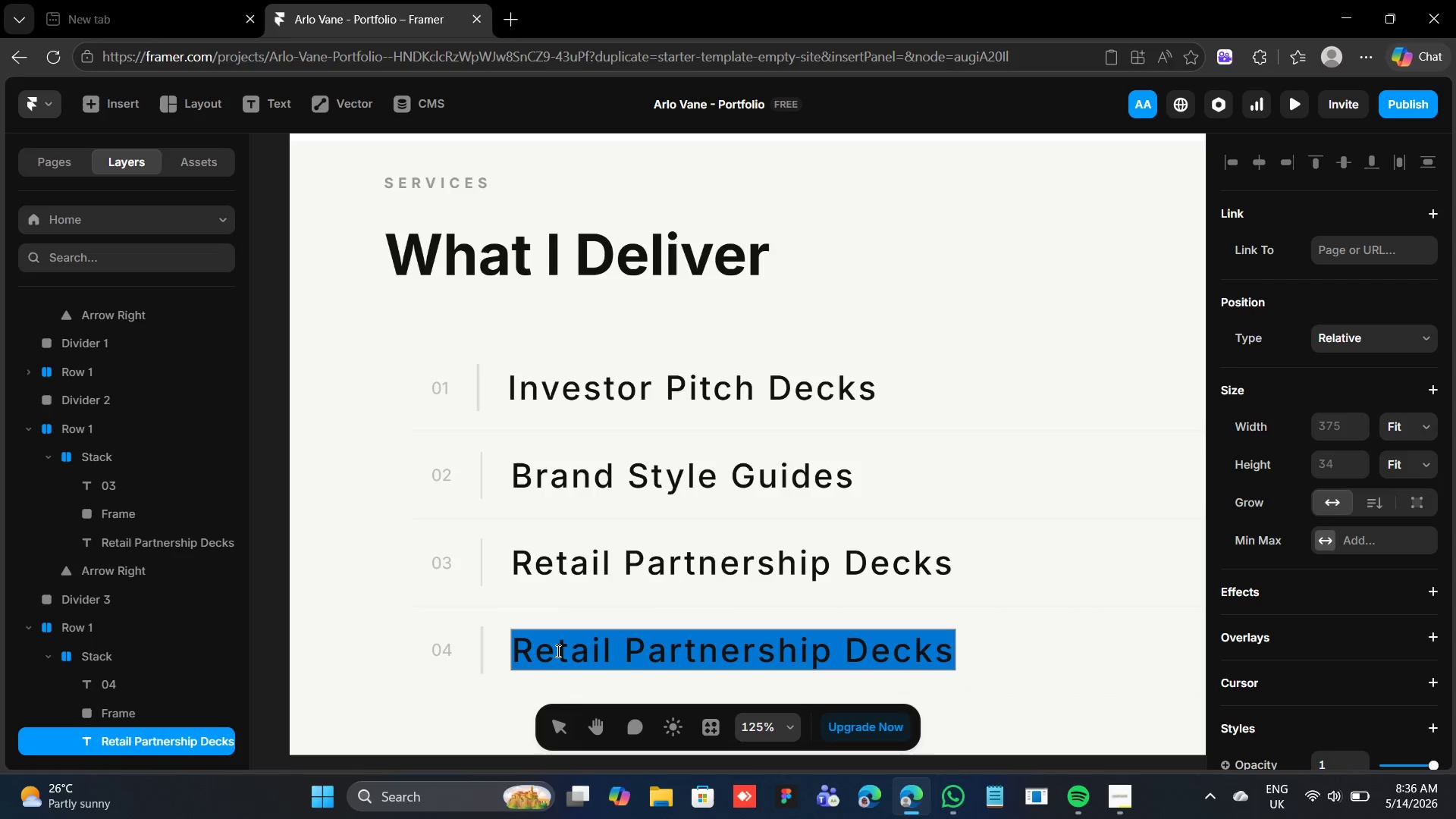 
triple_click([557, 651])
 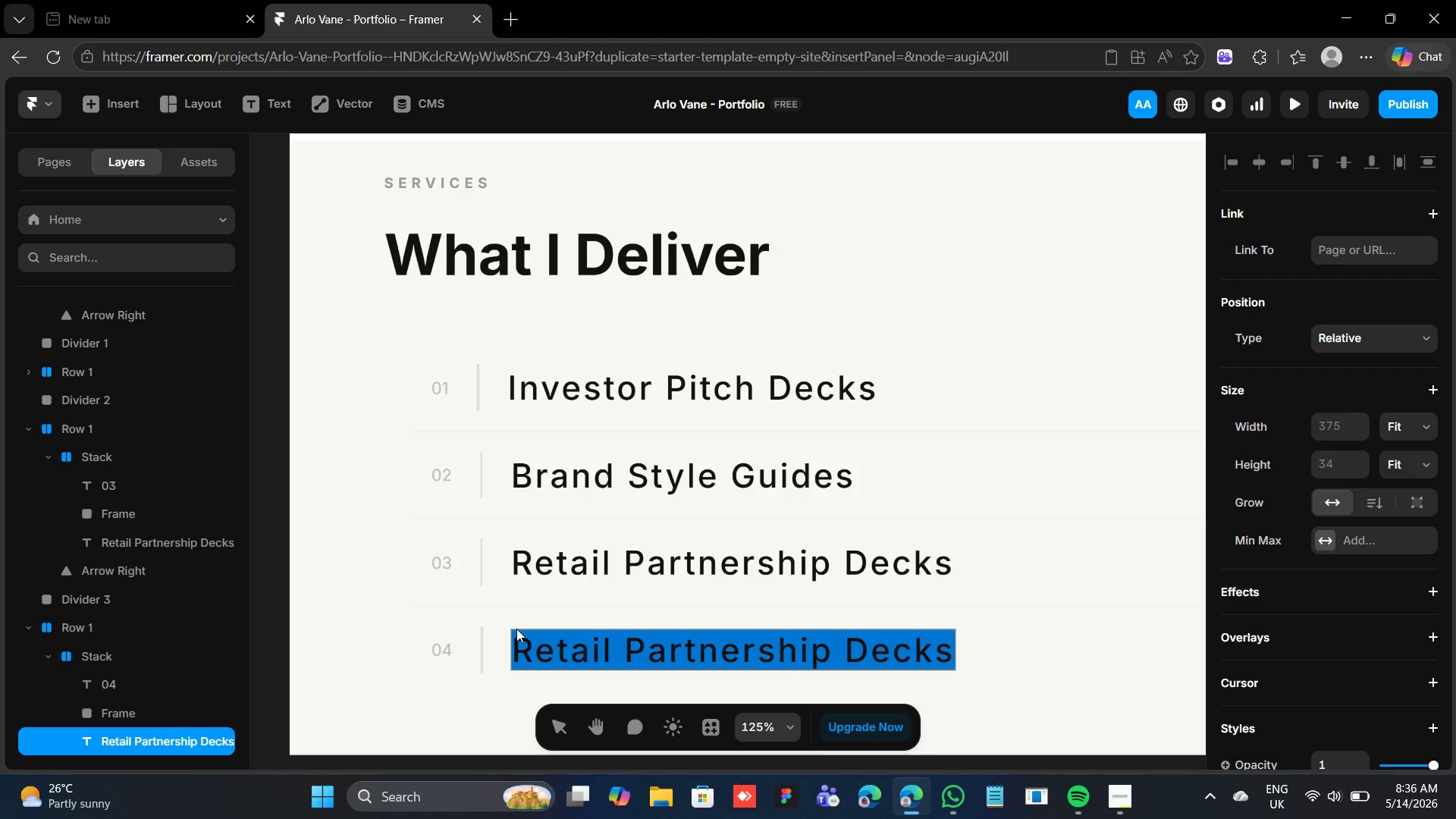 
type(Annual Growth )
 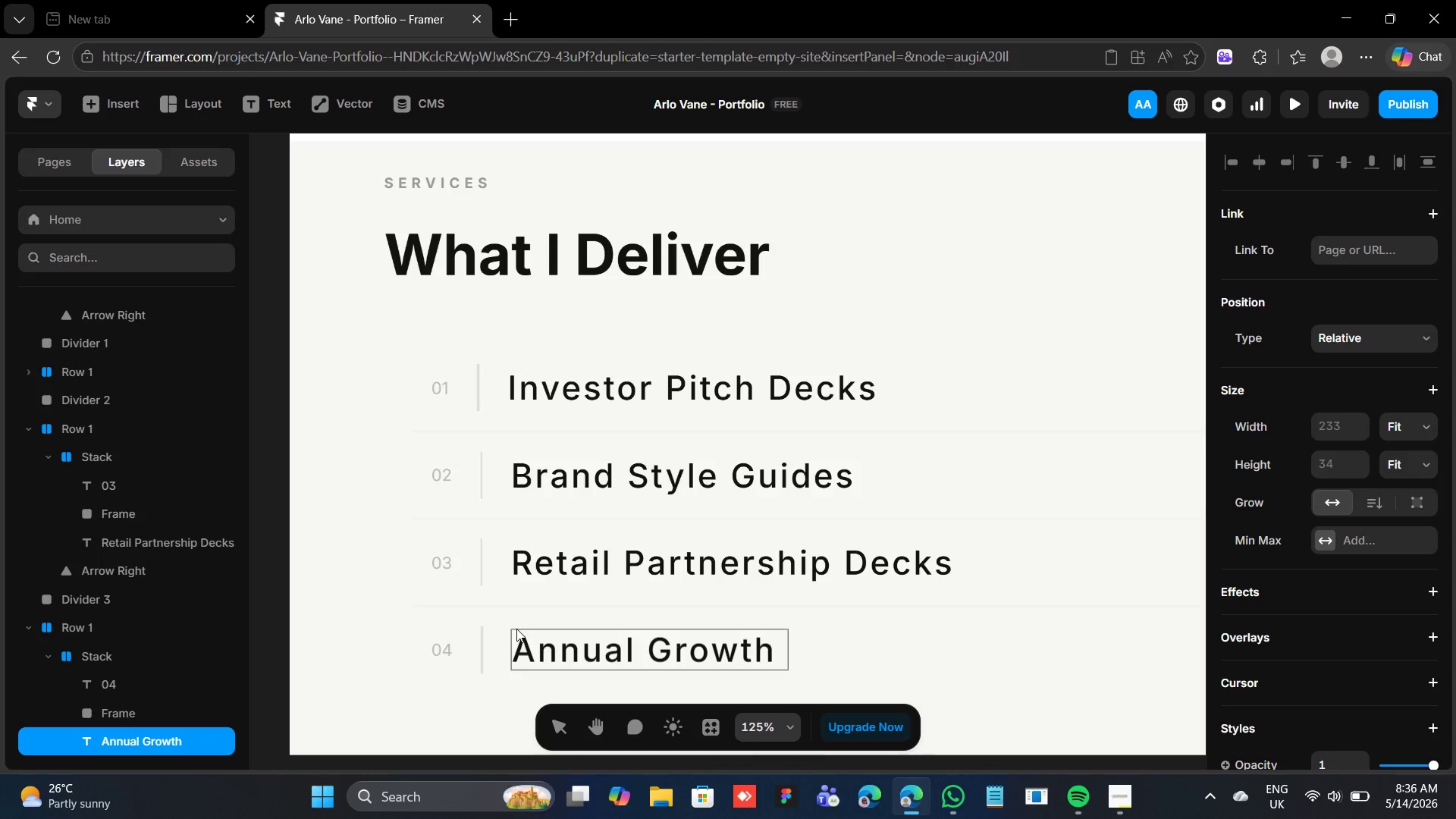 
 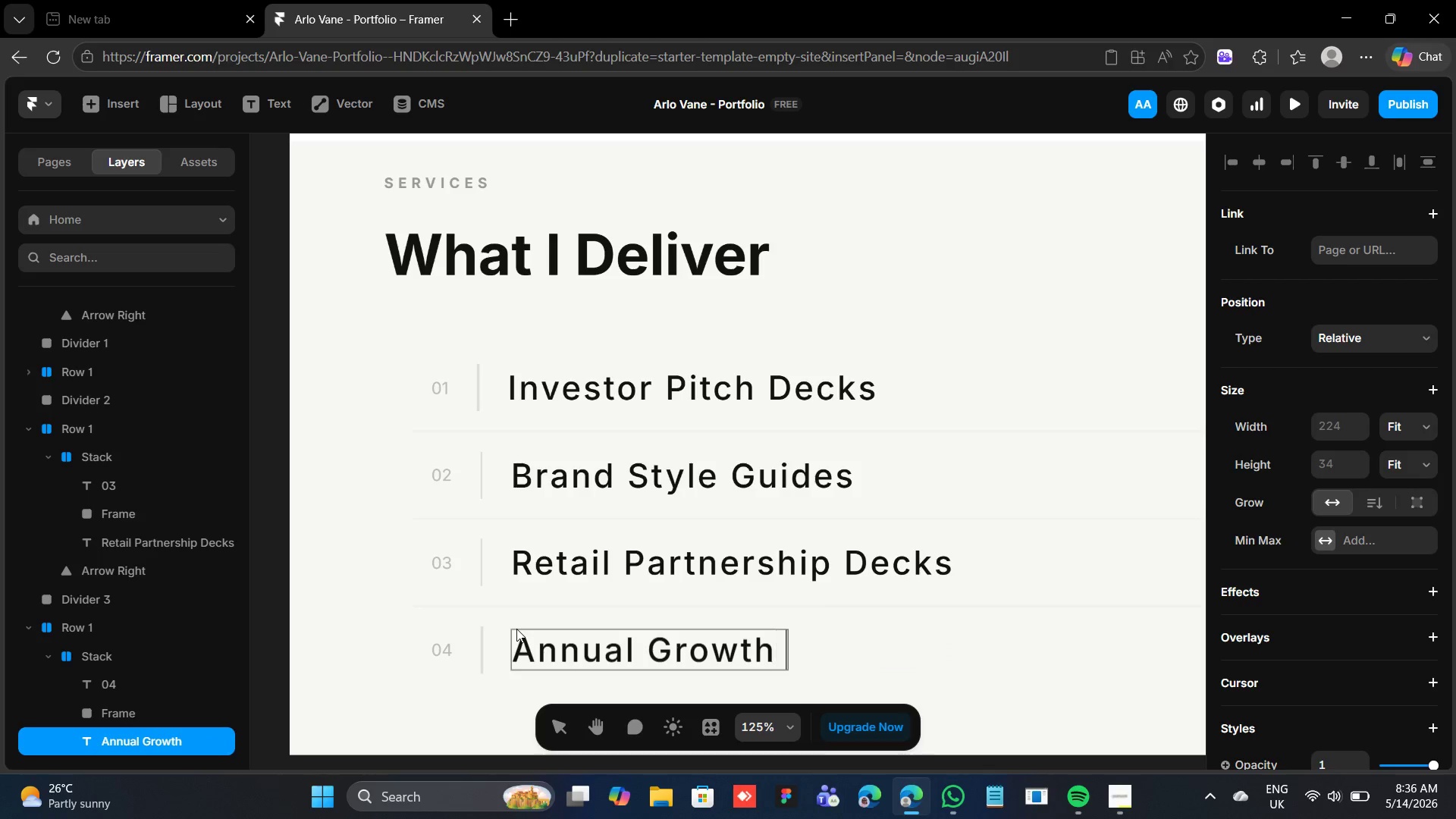 
hold_key(key=ShiftLeft, duration=0.5)
 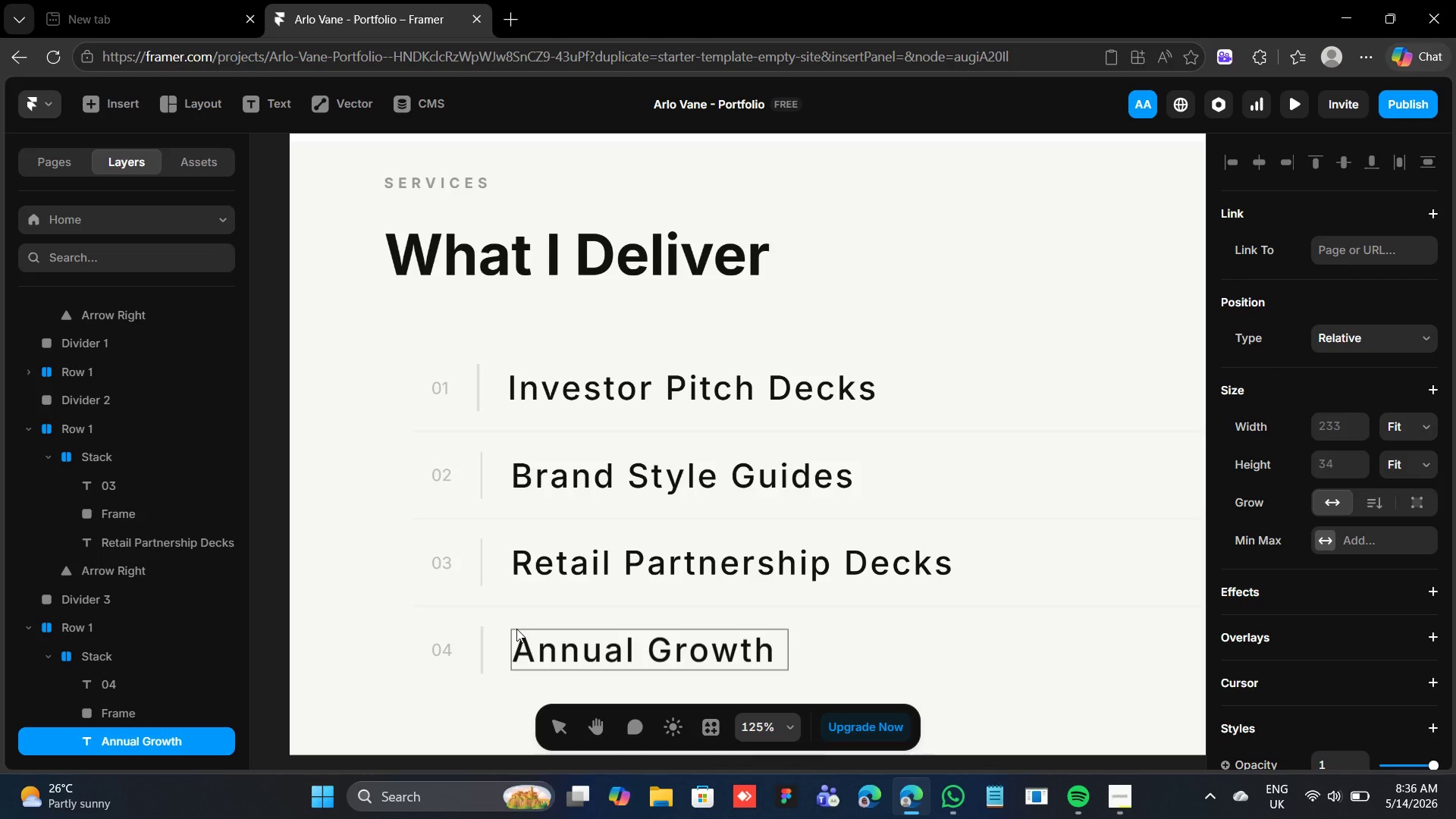 
hold_key(key=Backspace, duration=1.22)
 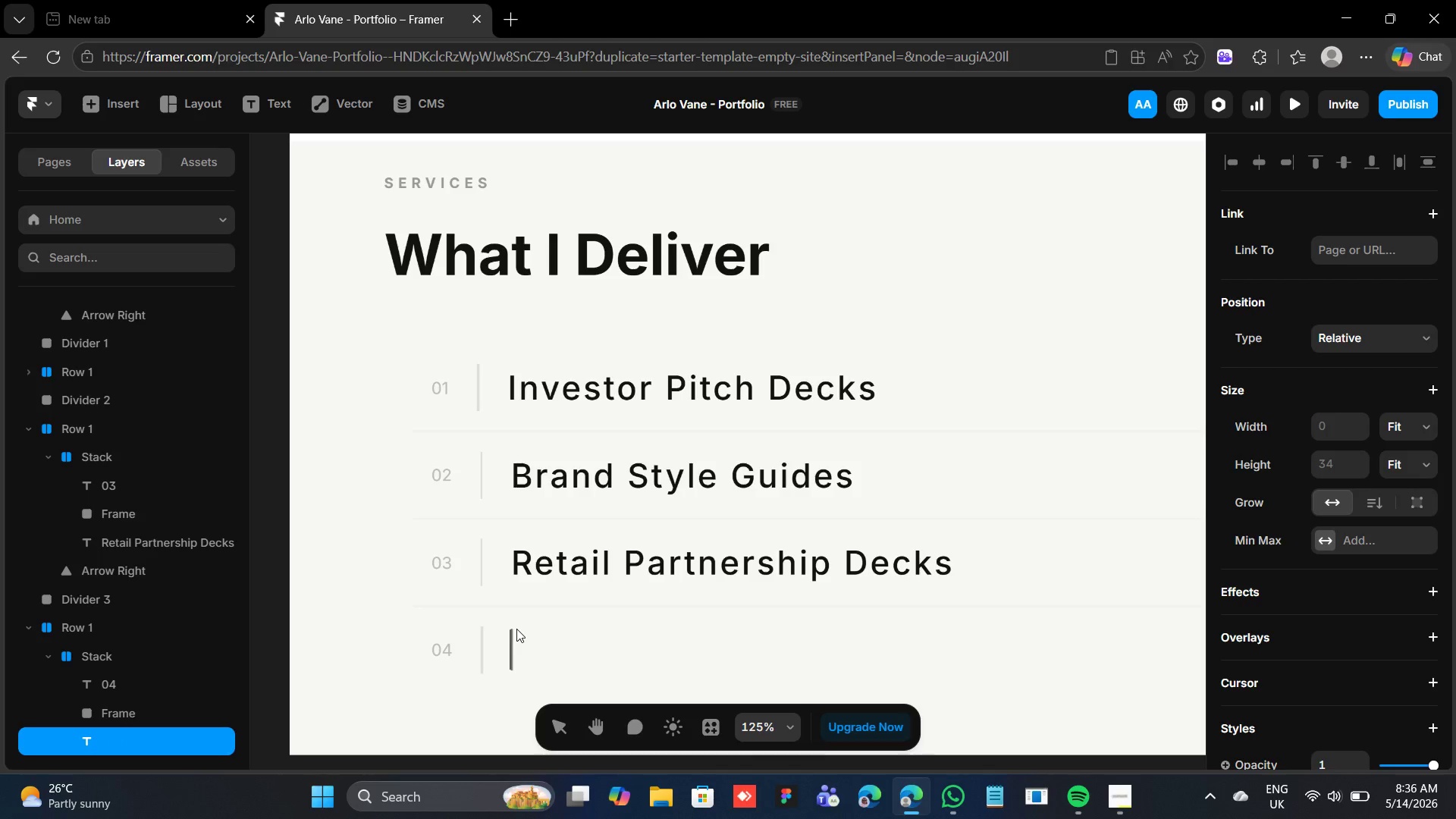 
type(Annual Growth Reports)
 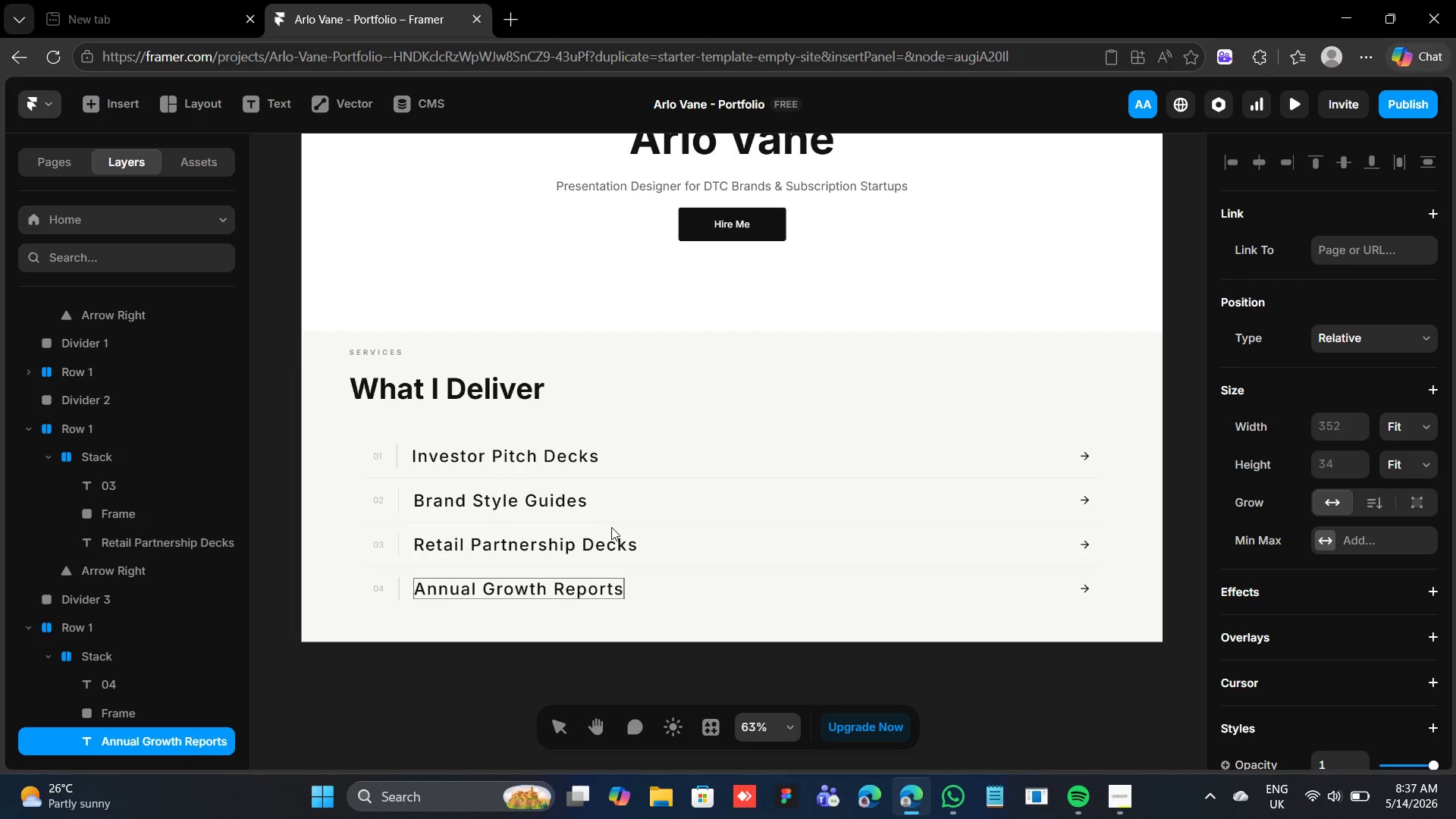 
wait(54.86)
 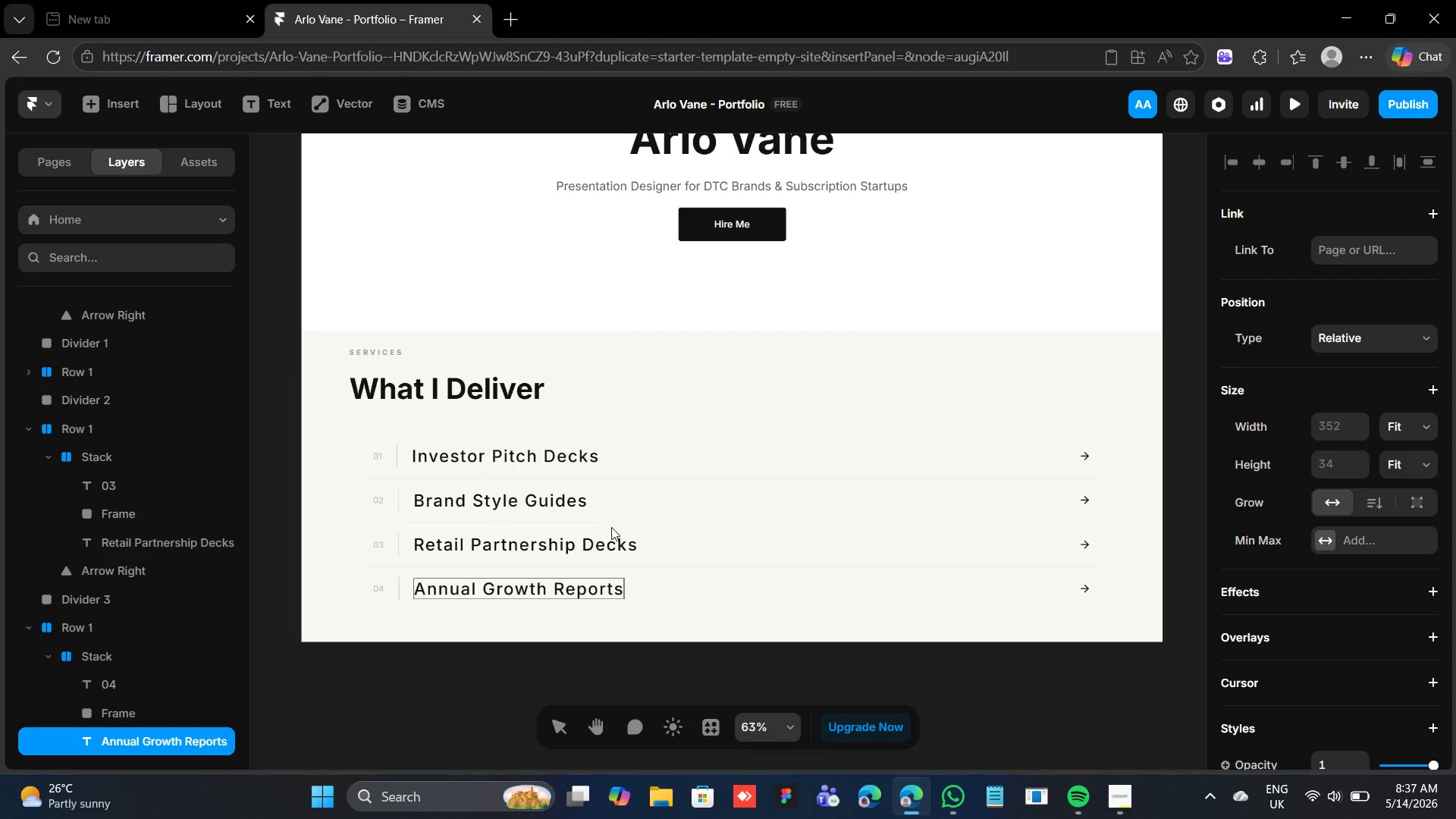 
left_click([1127, 800])